 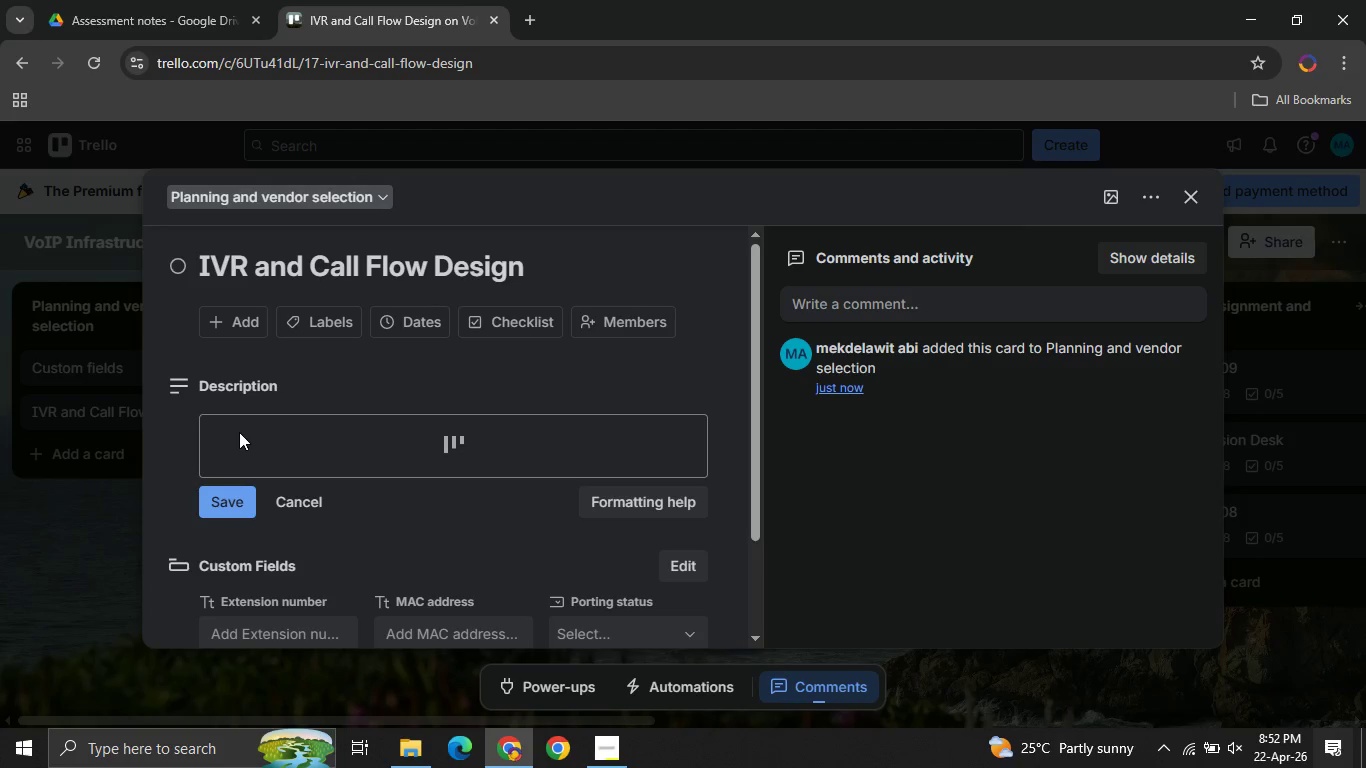 
mouse_move([422, 453])
 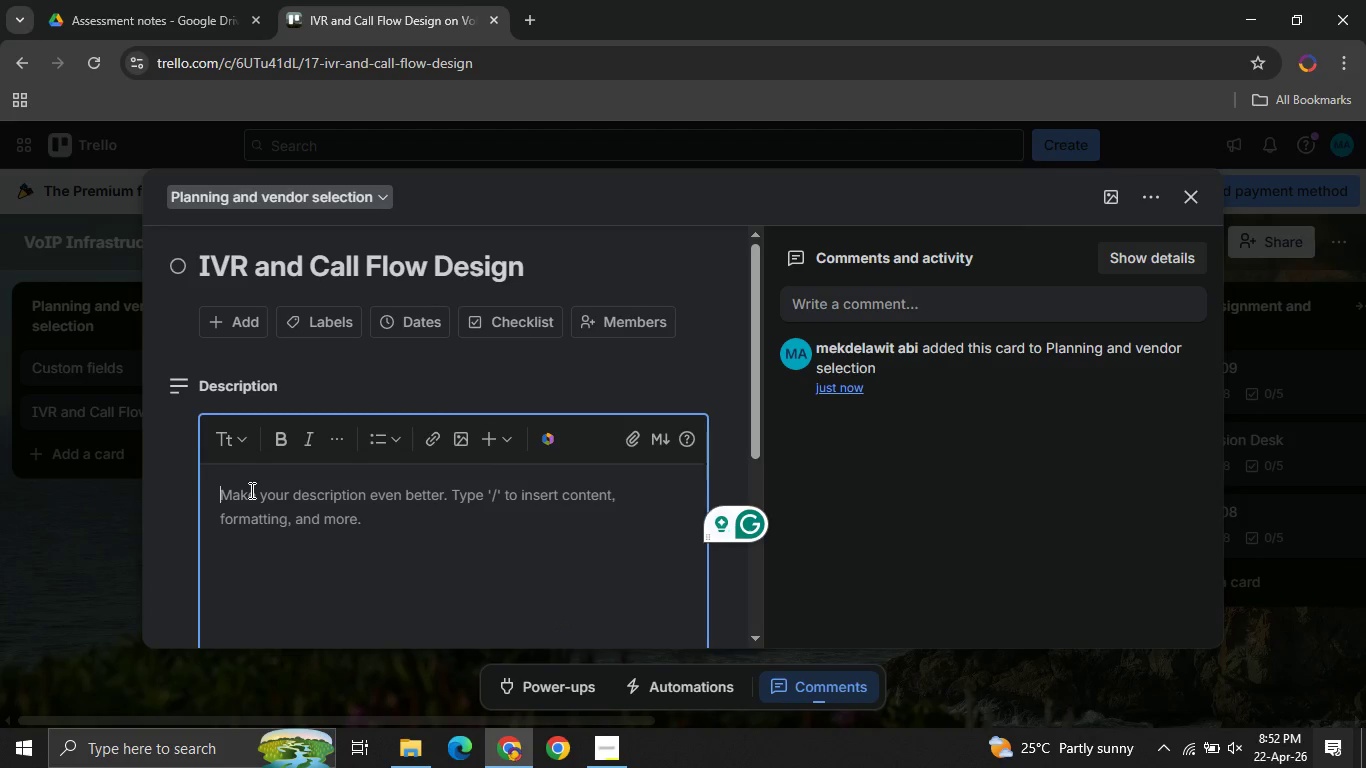 
left_click([250, 490])
 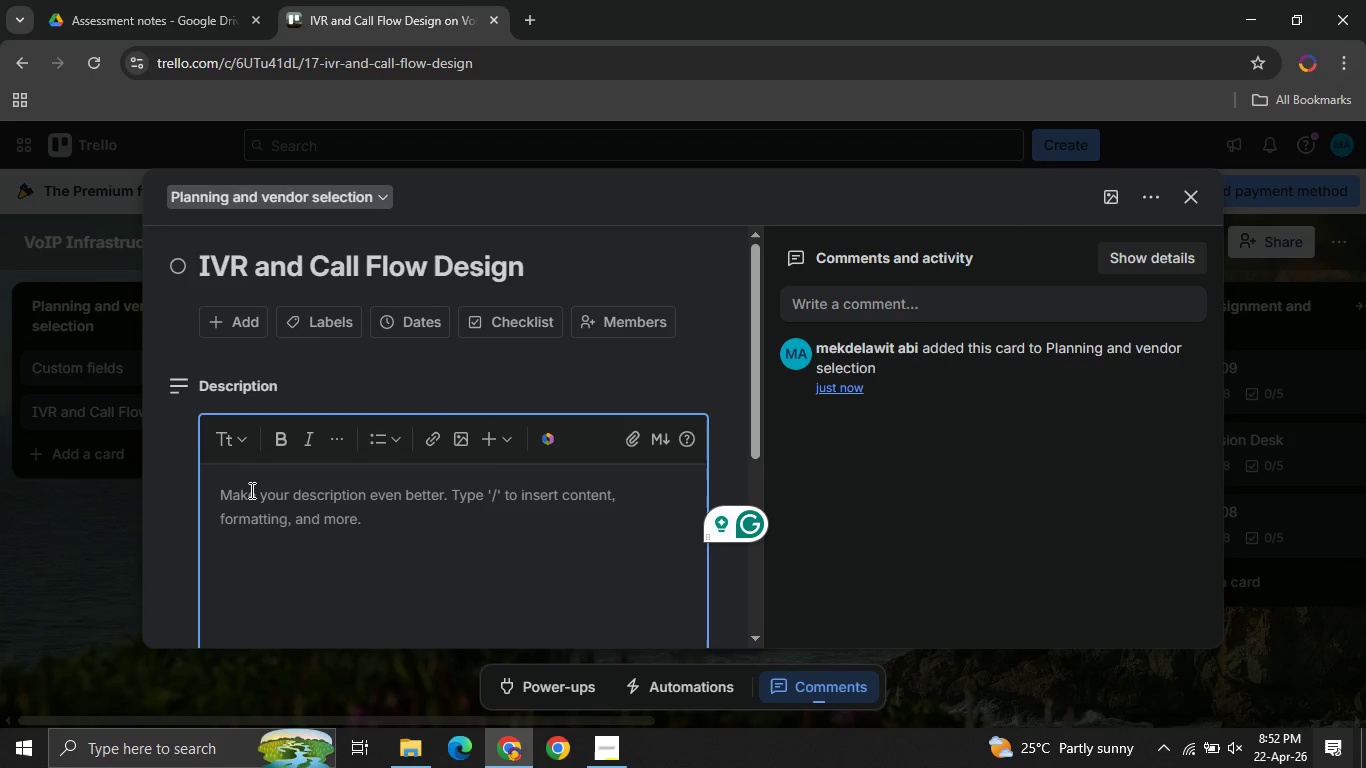 
type(Booking - Office coori)
key(Backspace)
key(Backspace)
type(rdination )
 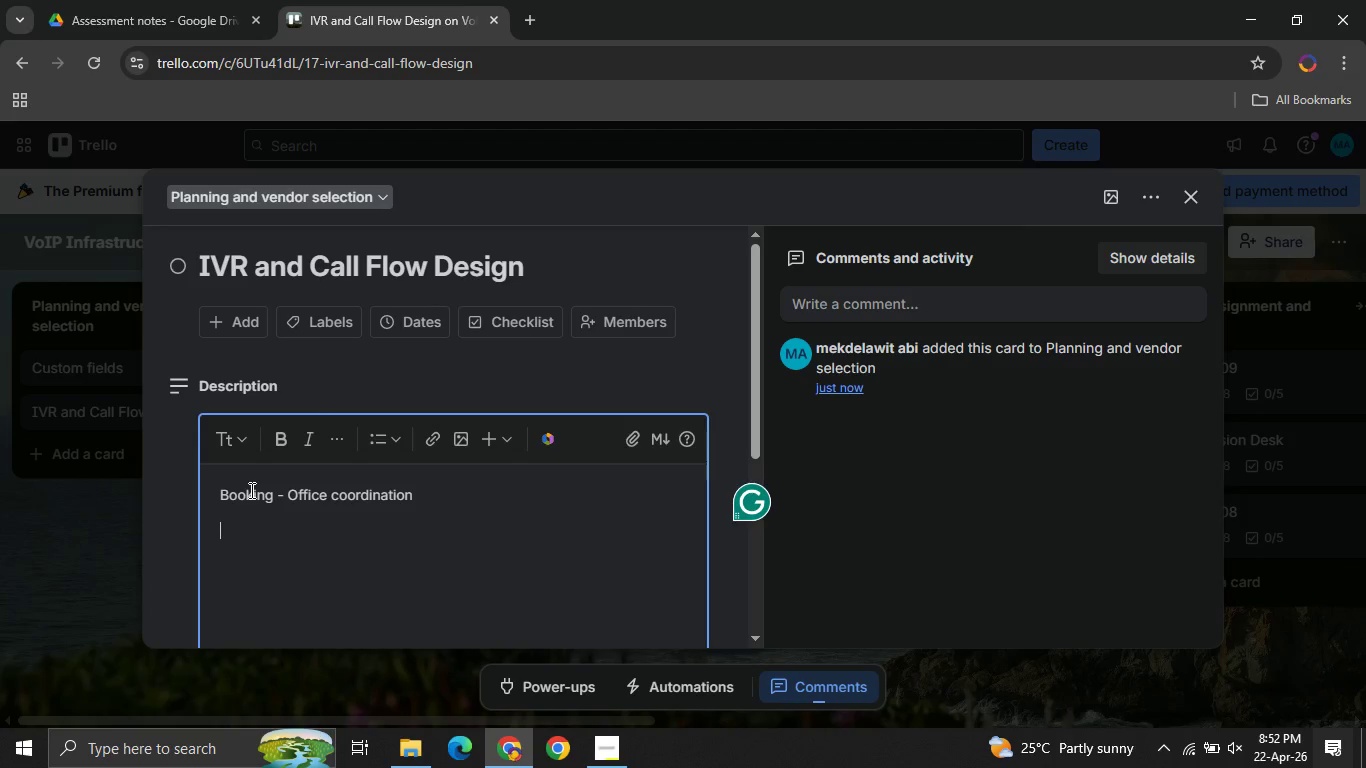 
key(Enter)
 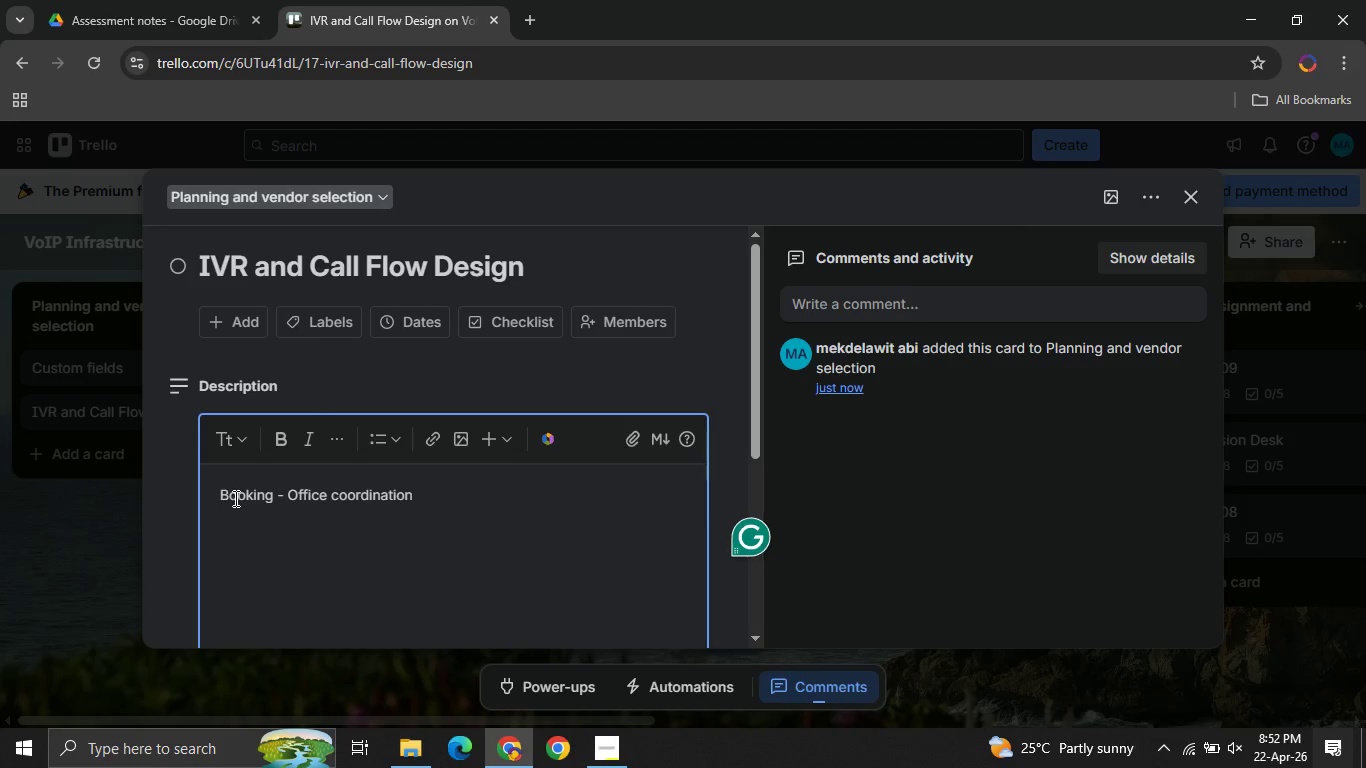 
left_click([234, 498])
 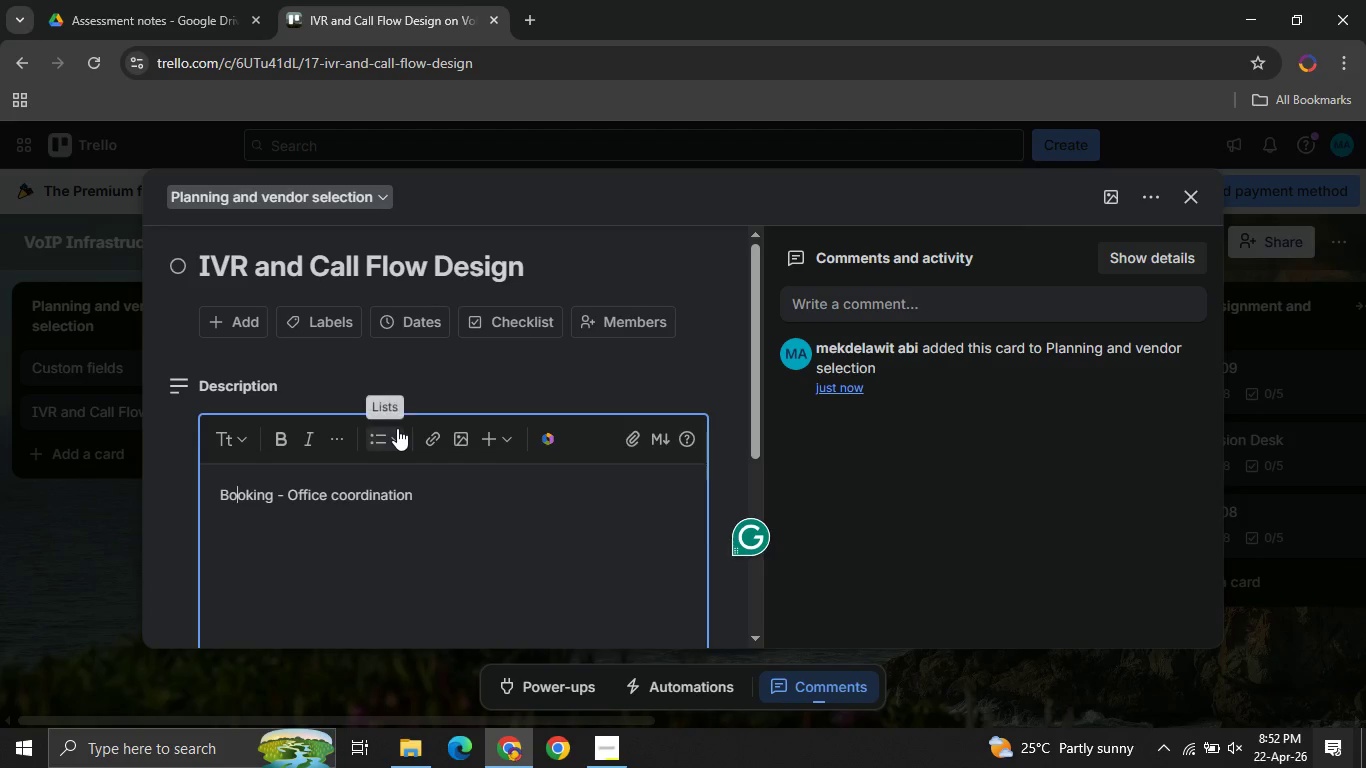 
left_click([397, 428])
 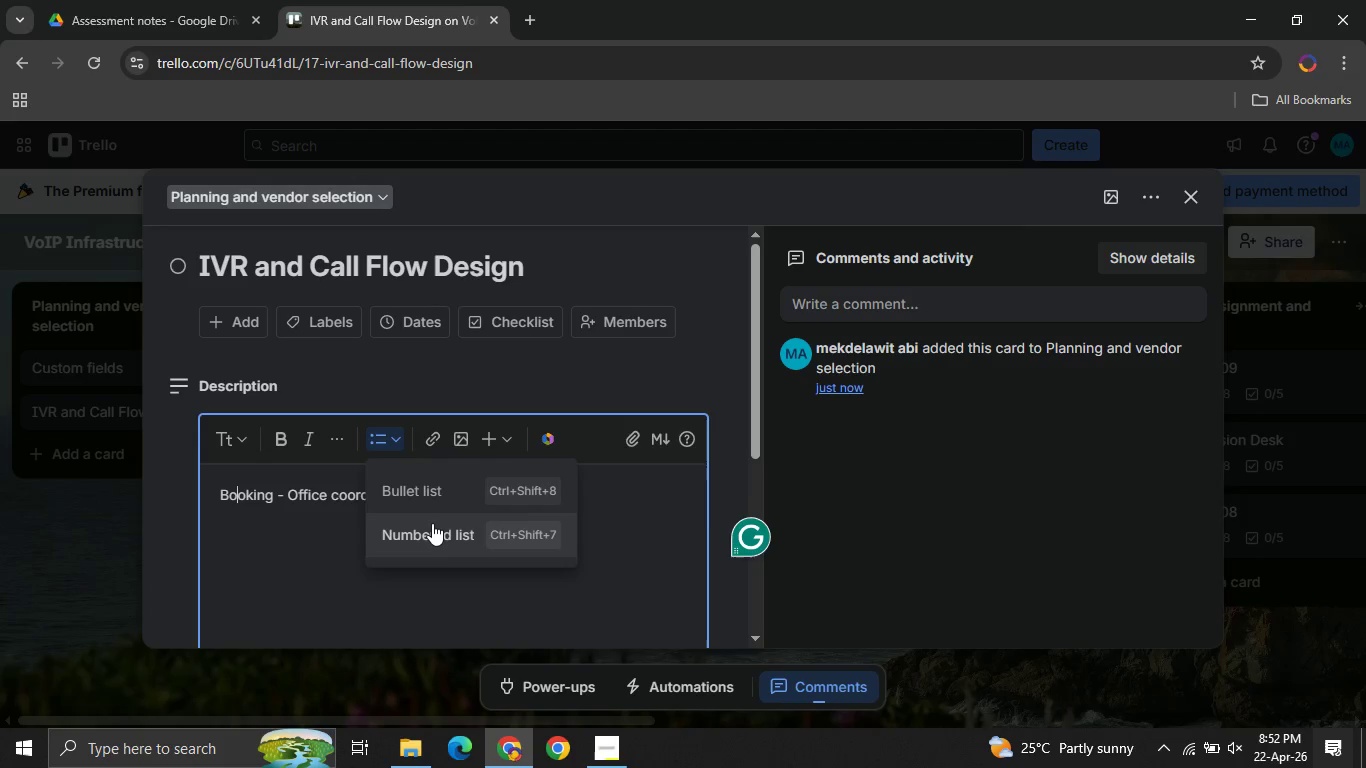 
left_click([432, 523])
 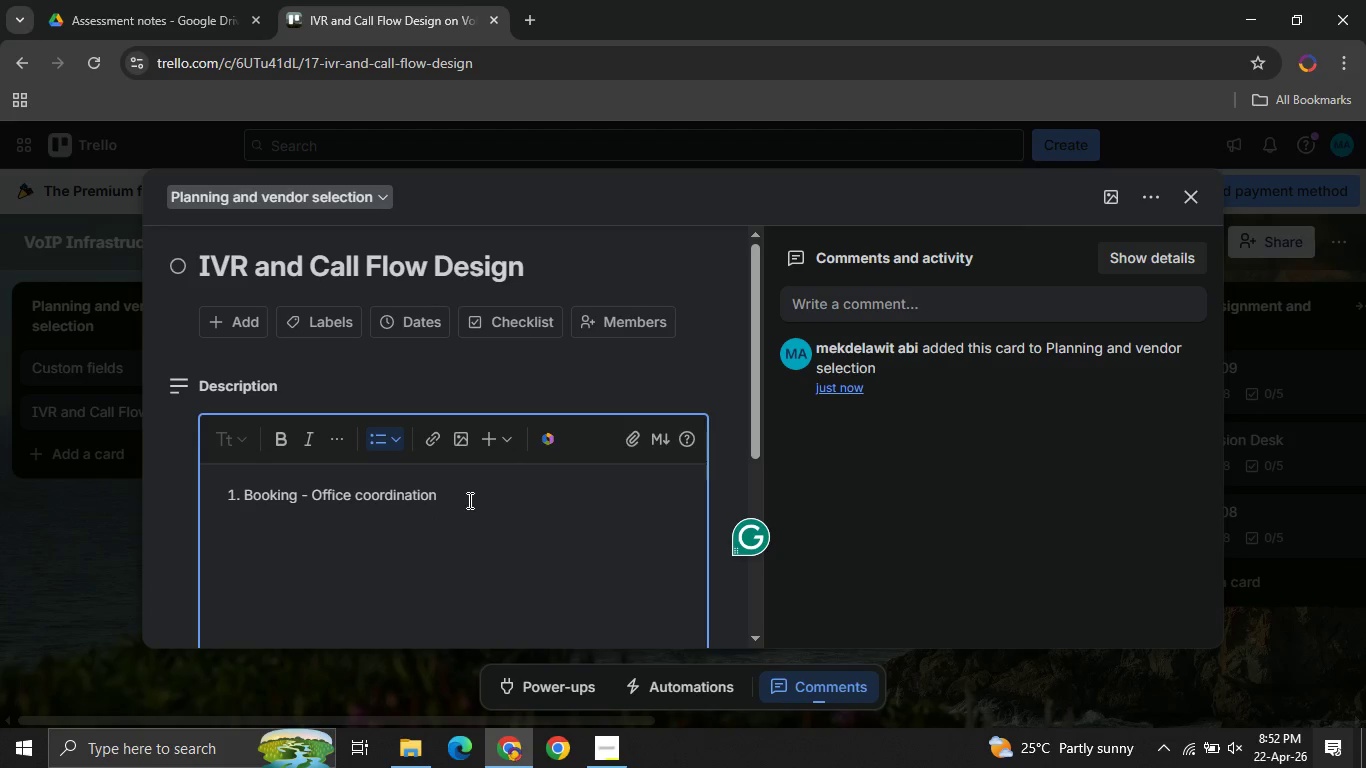 
left_click([468, 500])
 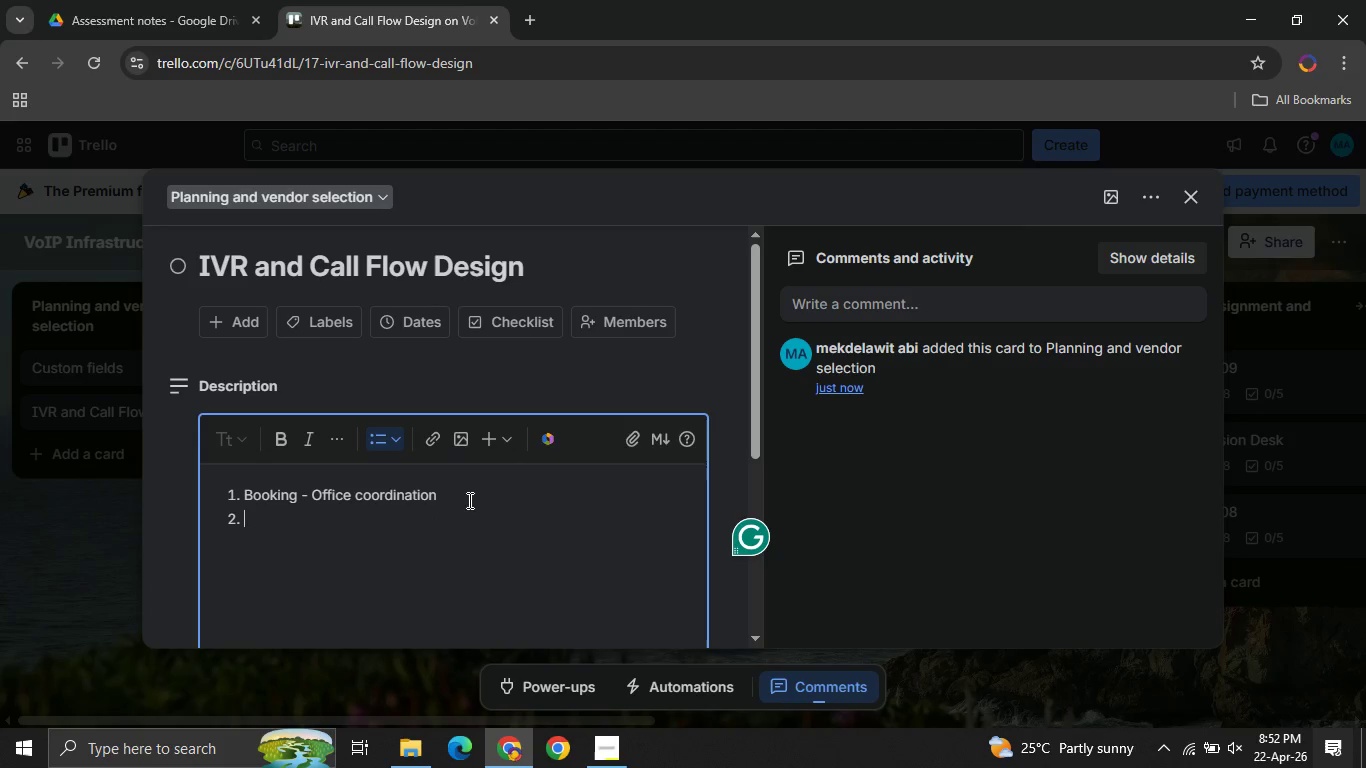 
key(Enter)
 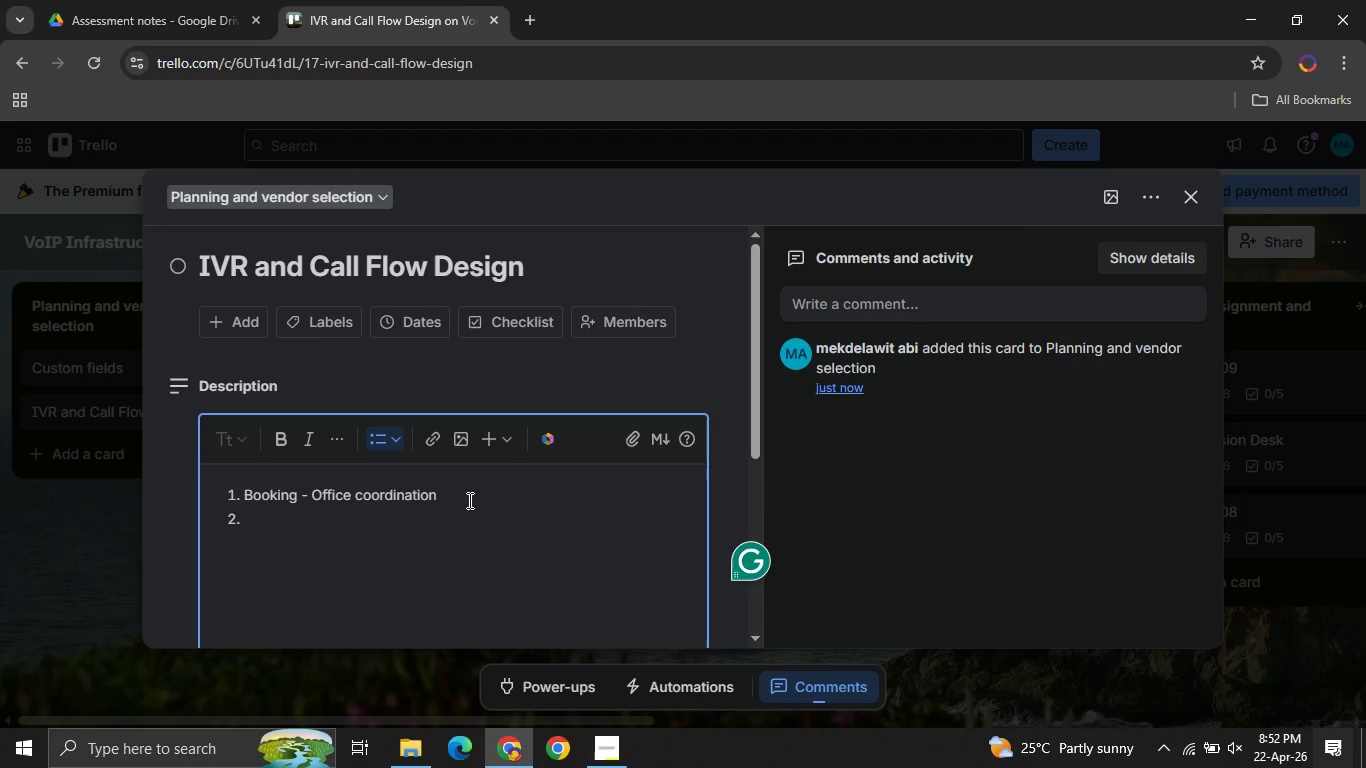 
type(Field support - Auditors )
 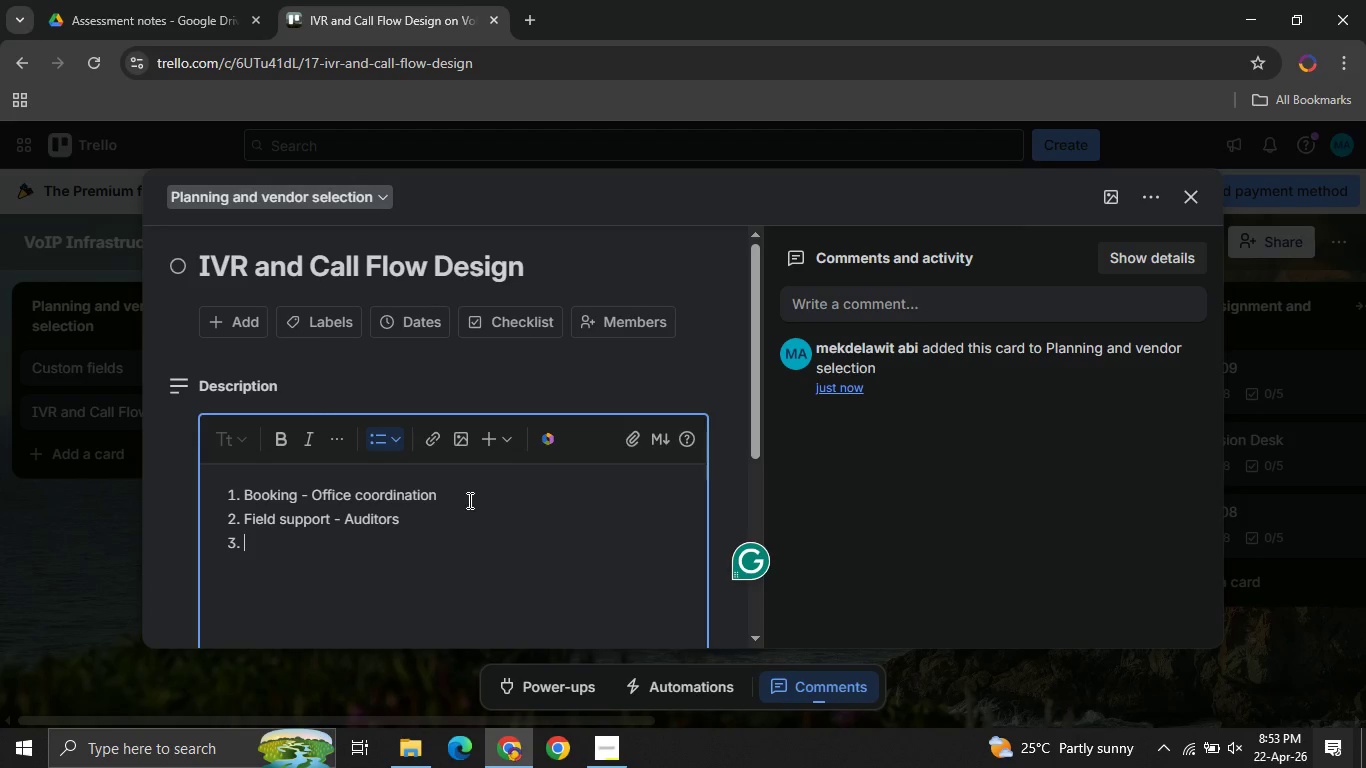 
key(Enter)
 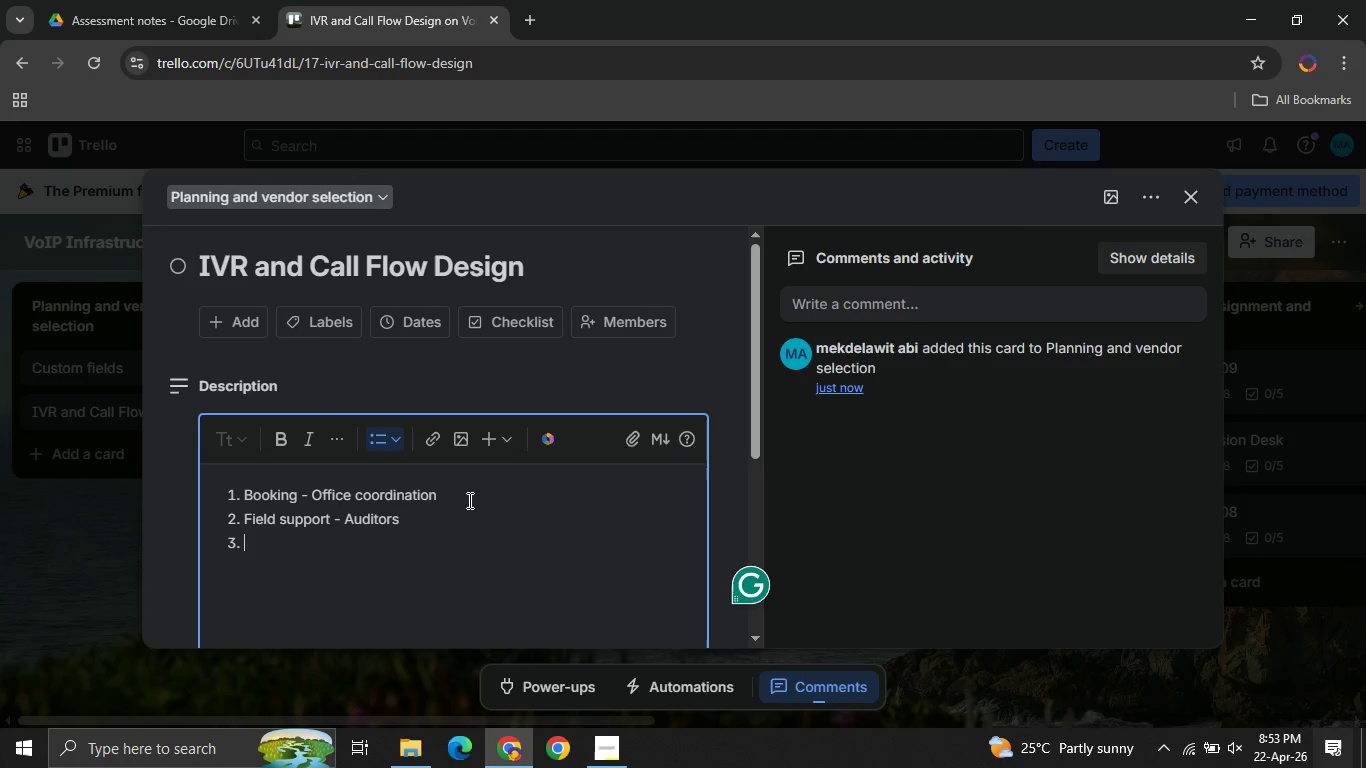 
type(Emergency - Hotline )
 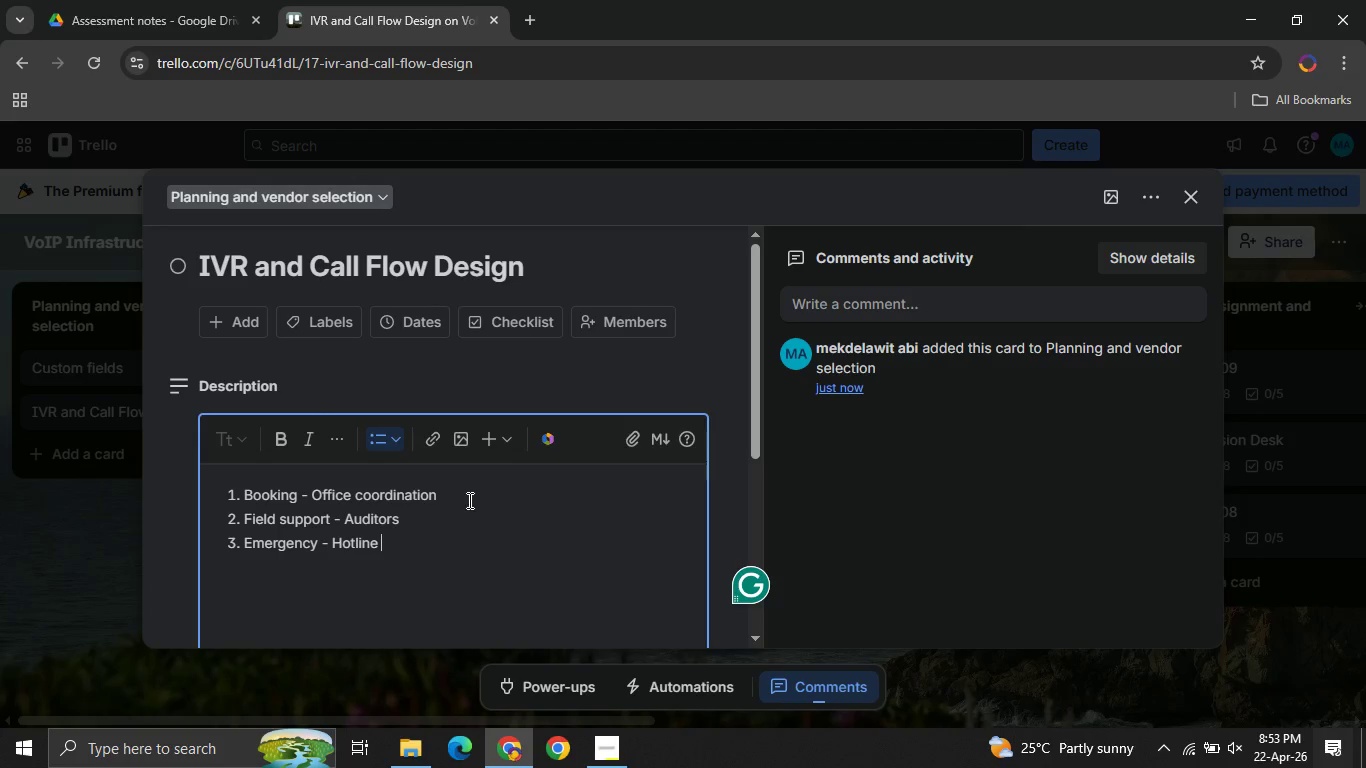 
key(Enter)
 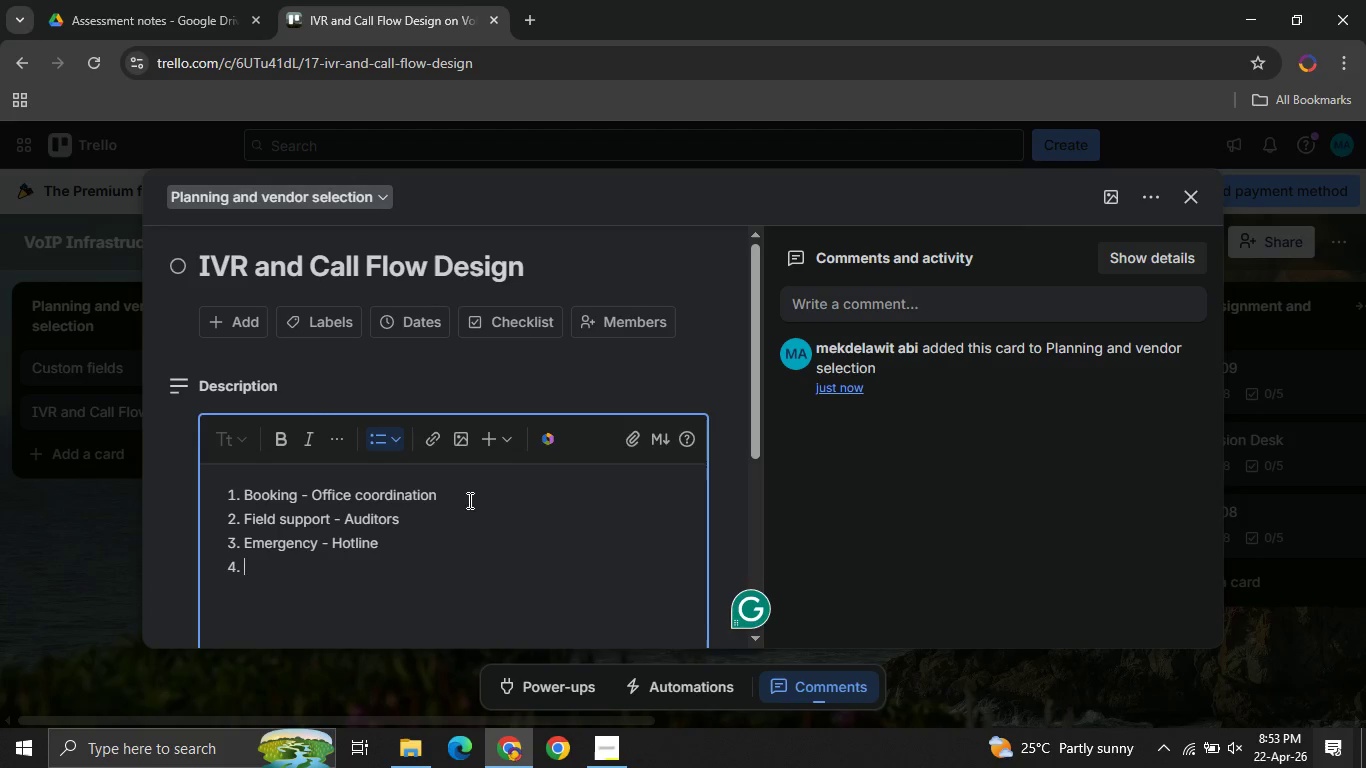 
type(Fallback - Voicemail)
 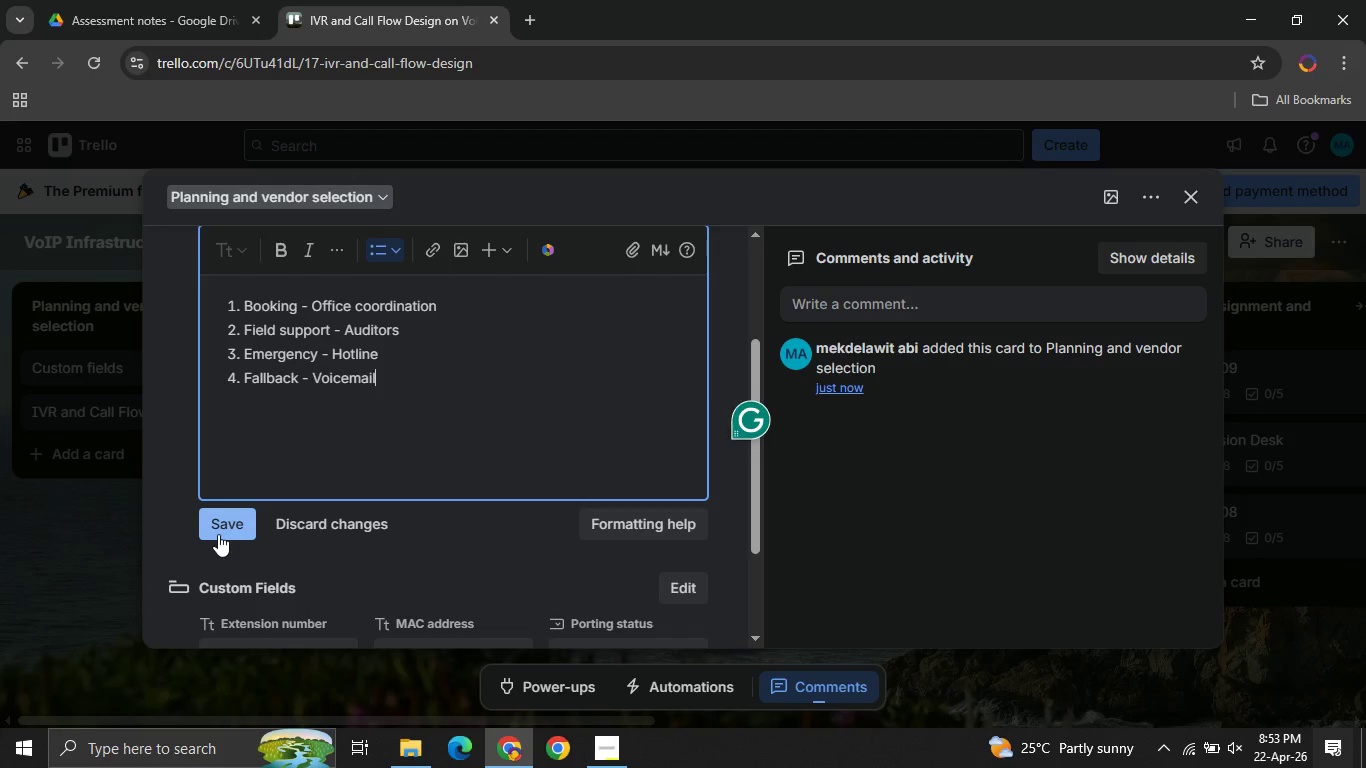 
left_click([218, 534])
 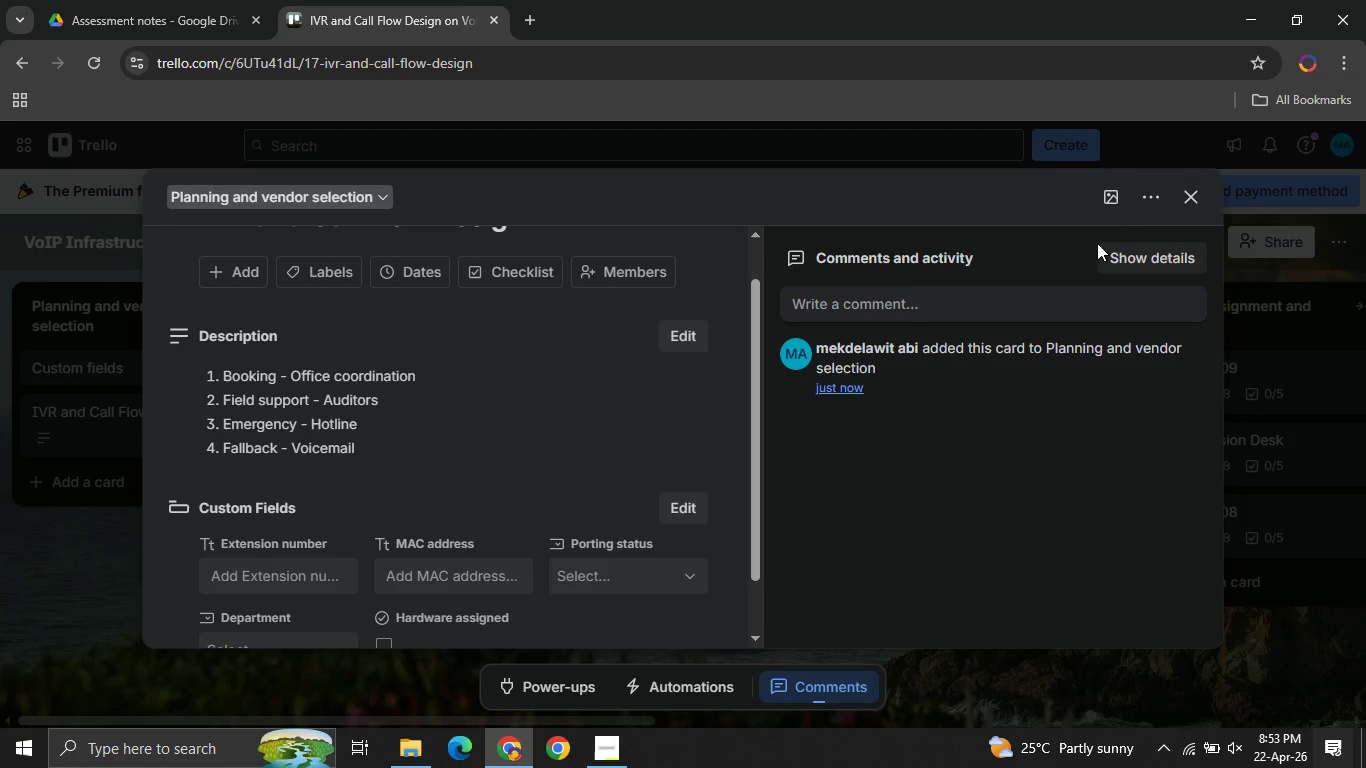 
wait(5.42)
 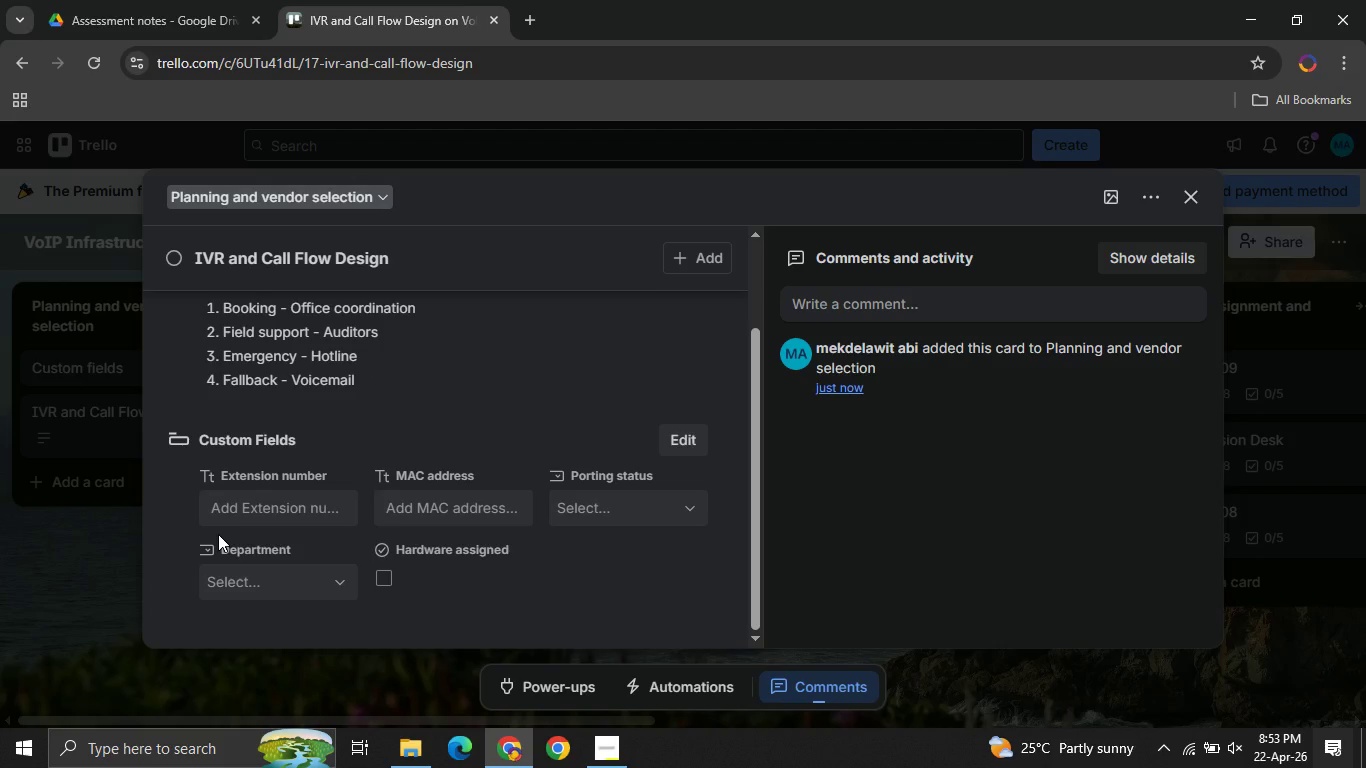 
left_click([1202, 197])
 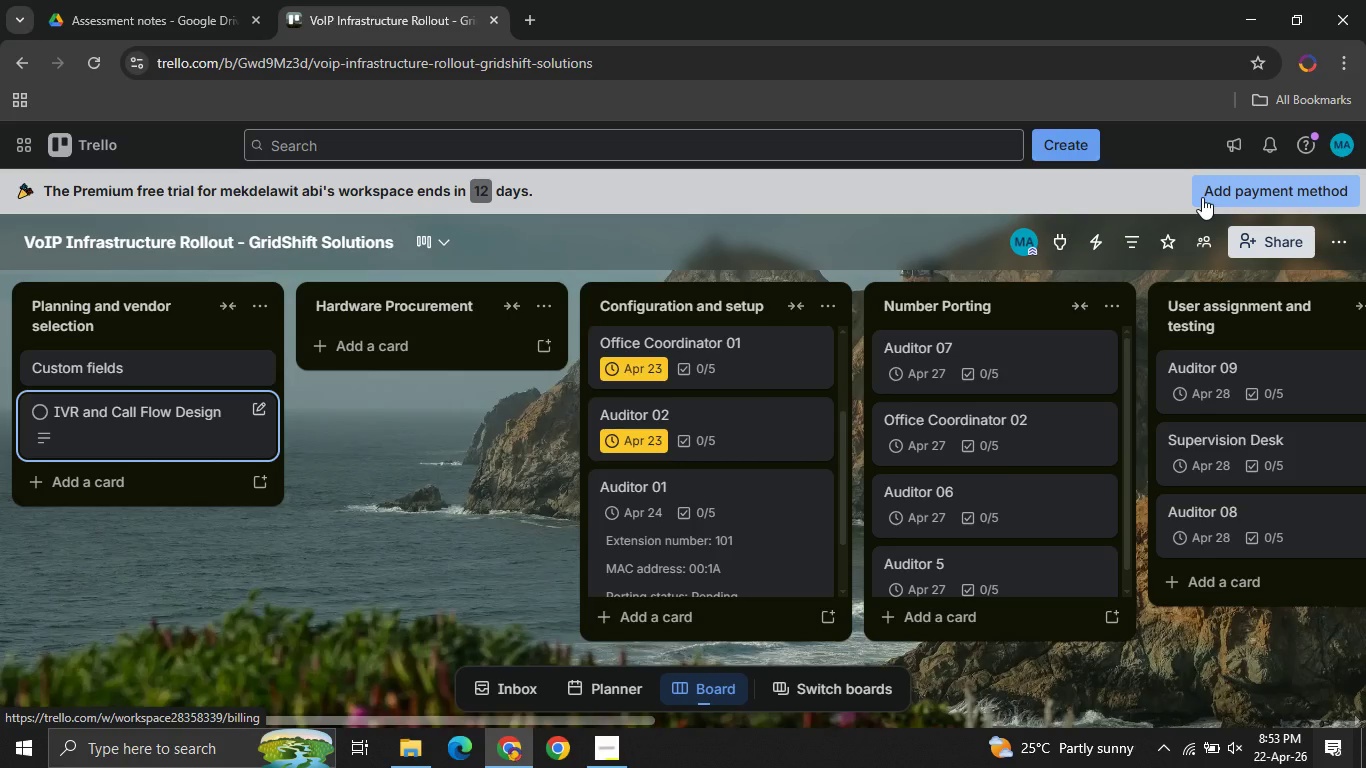 
wait(20.56)
 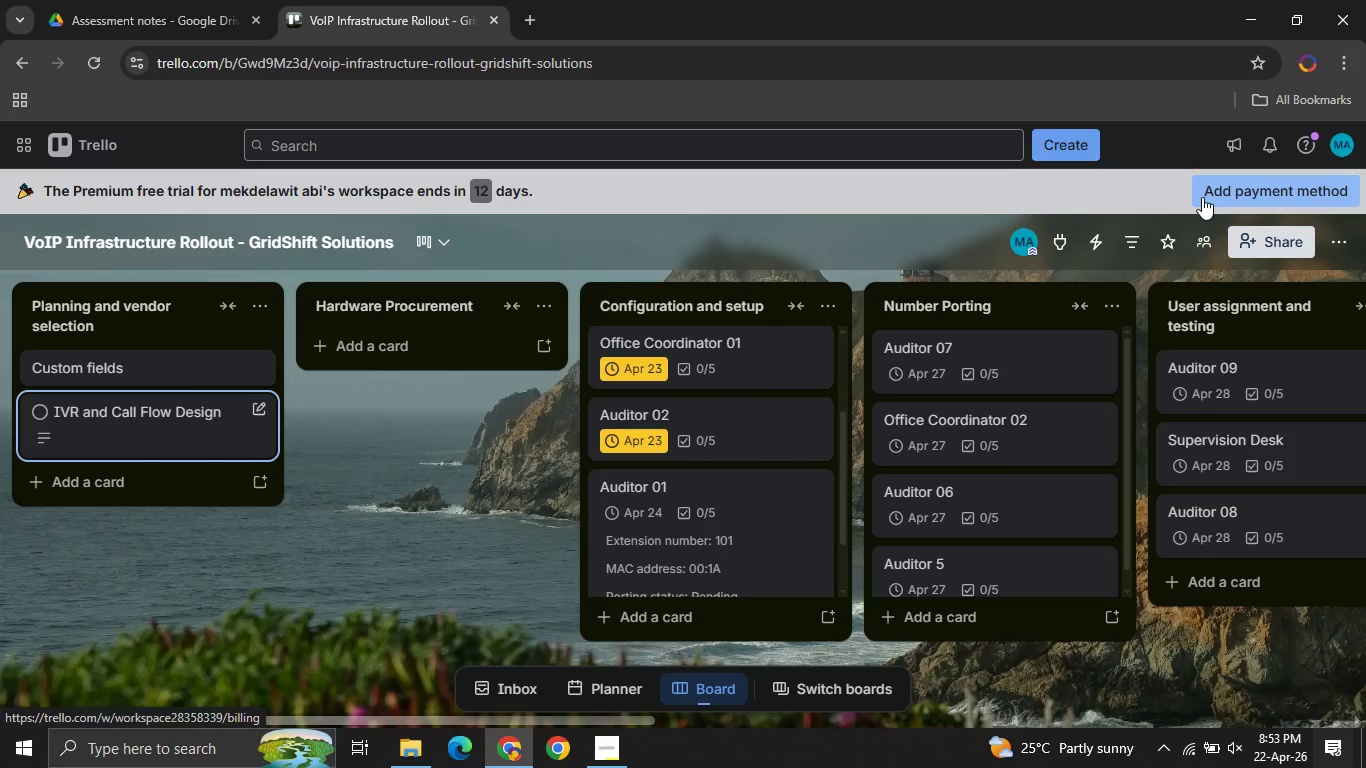 
left_click([1344, 248])
 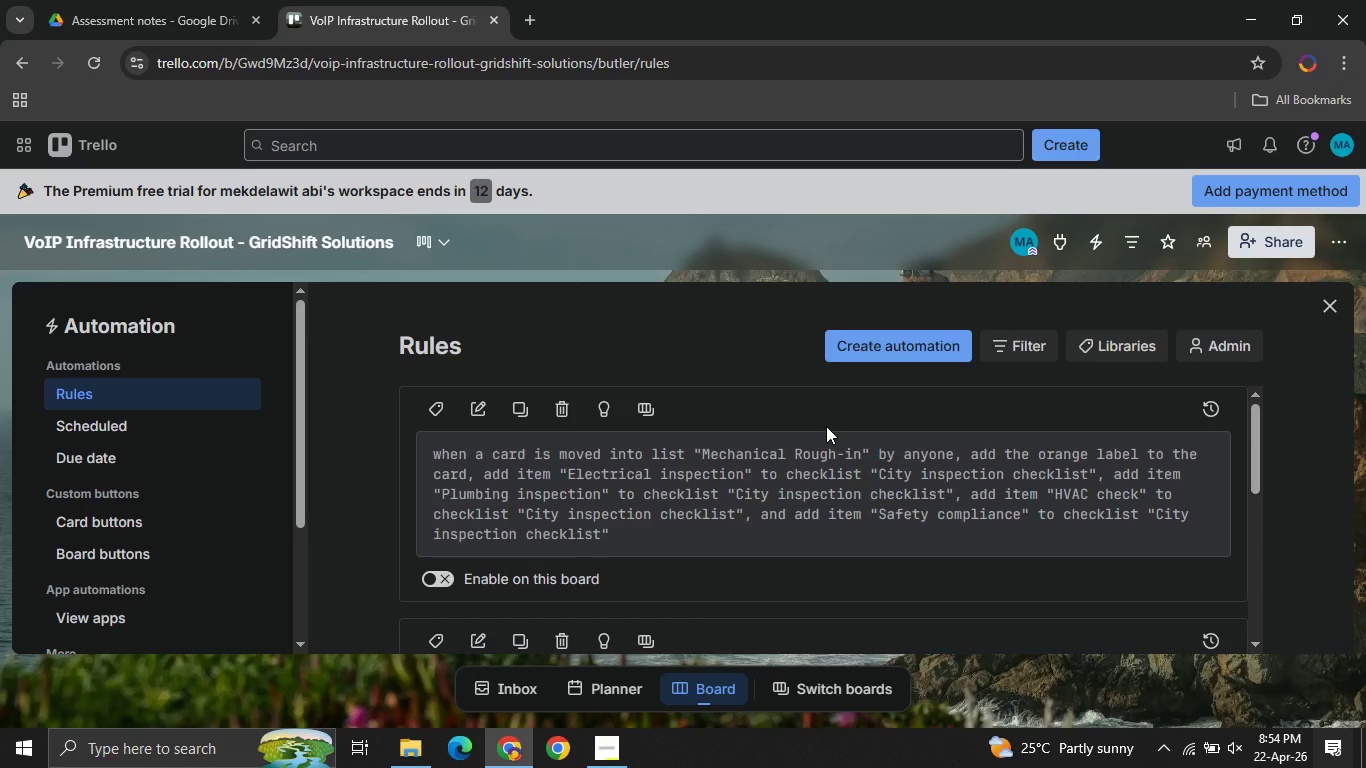 
wait(48.61)
 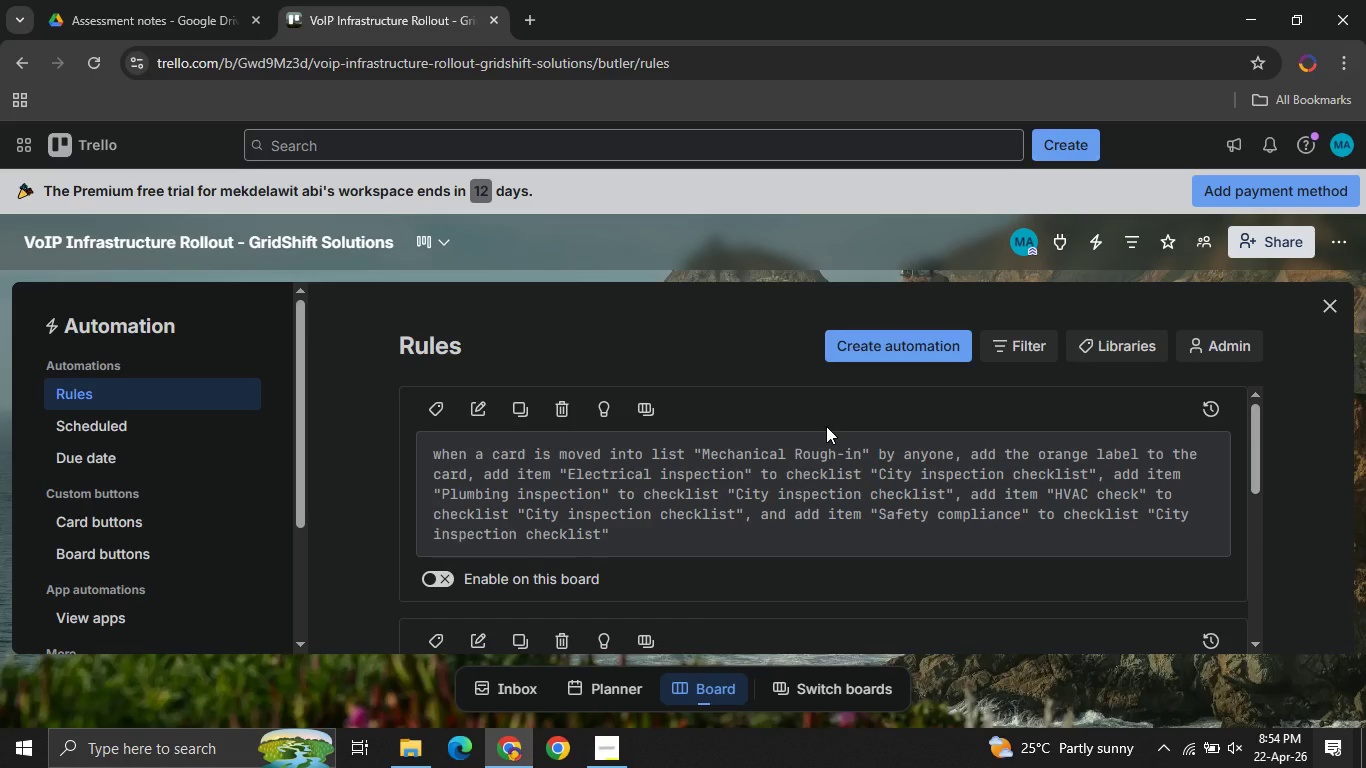 
left_click([844, 345])
 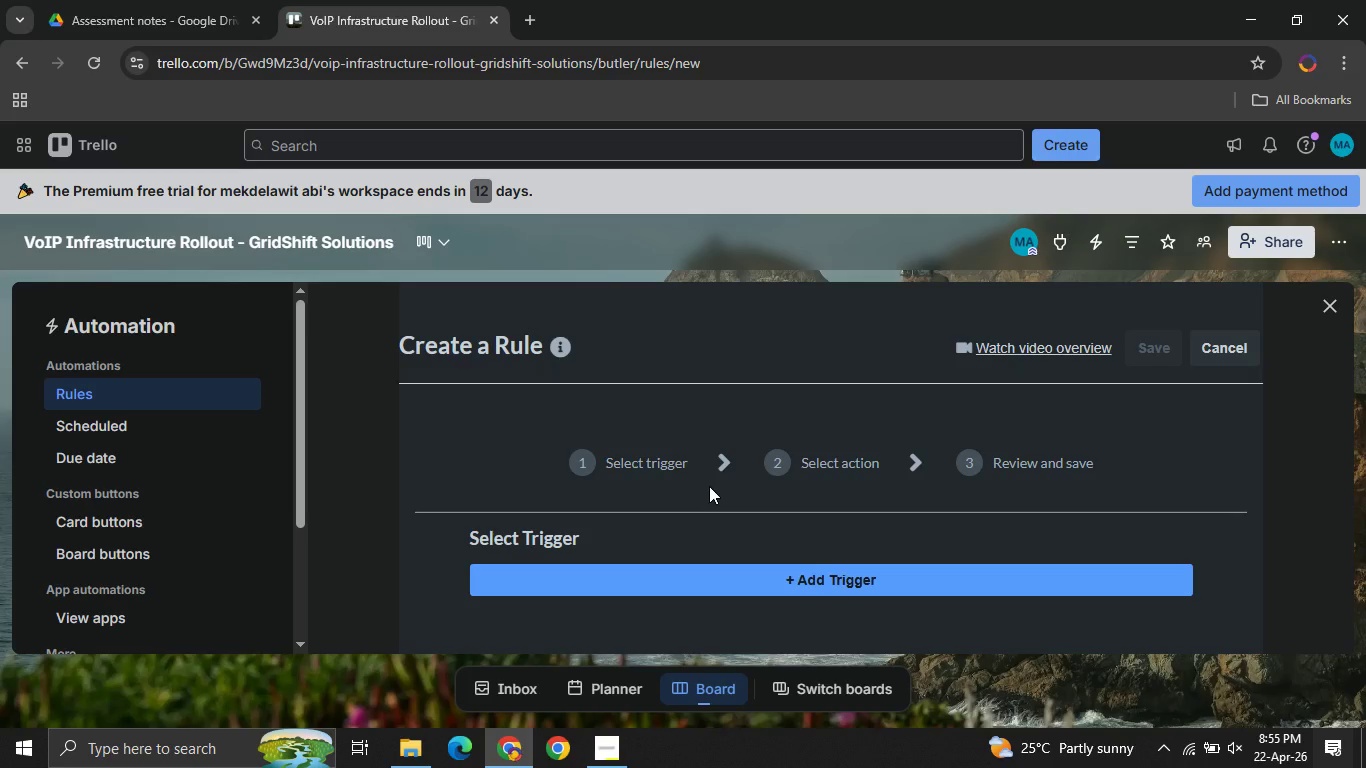 
wait(24.17)
 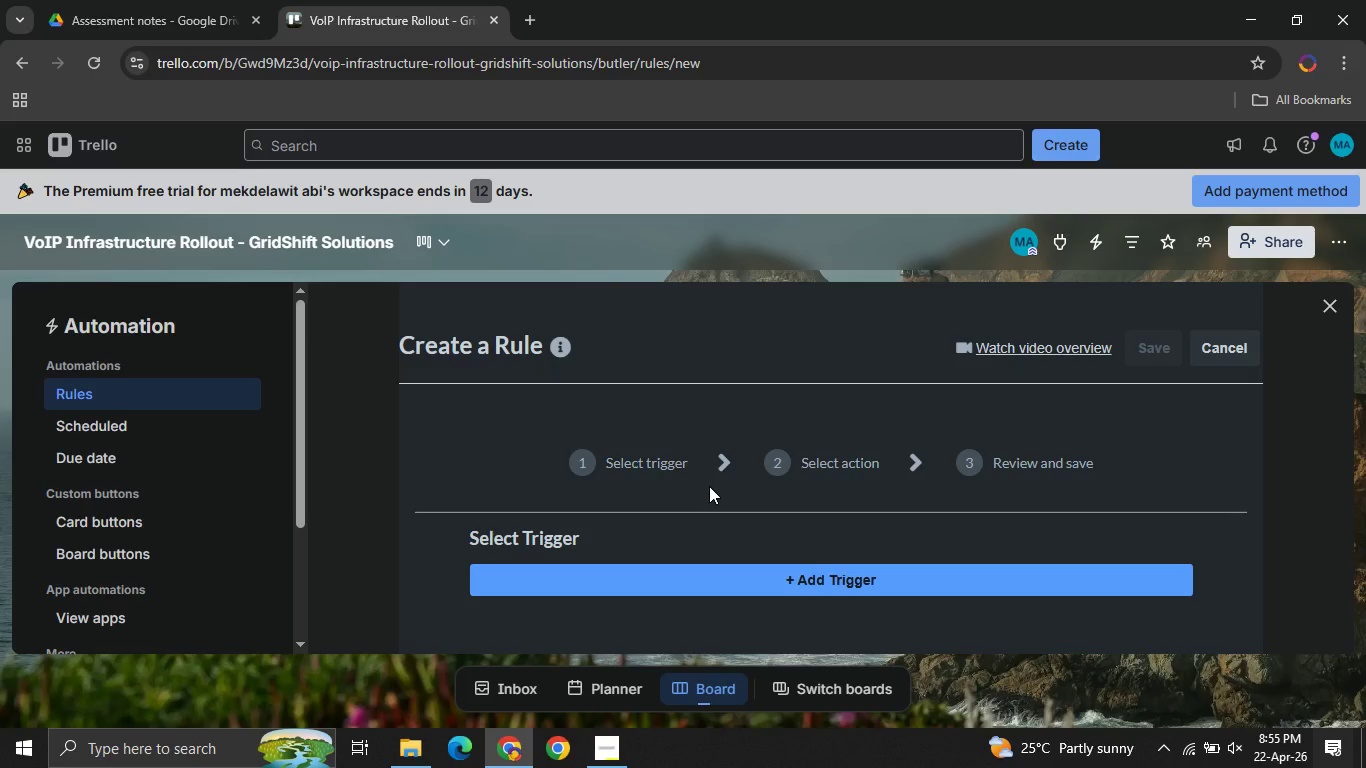 
left_click([823, 582])
 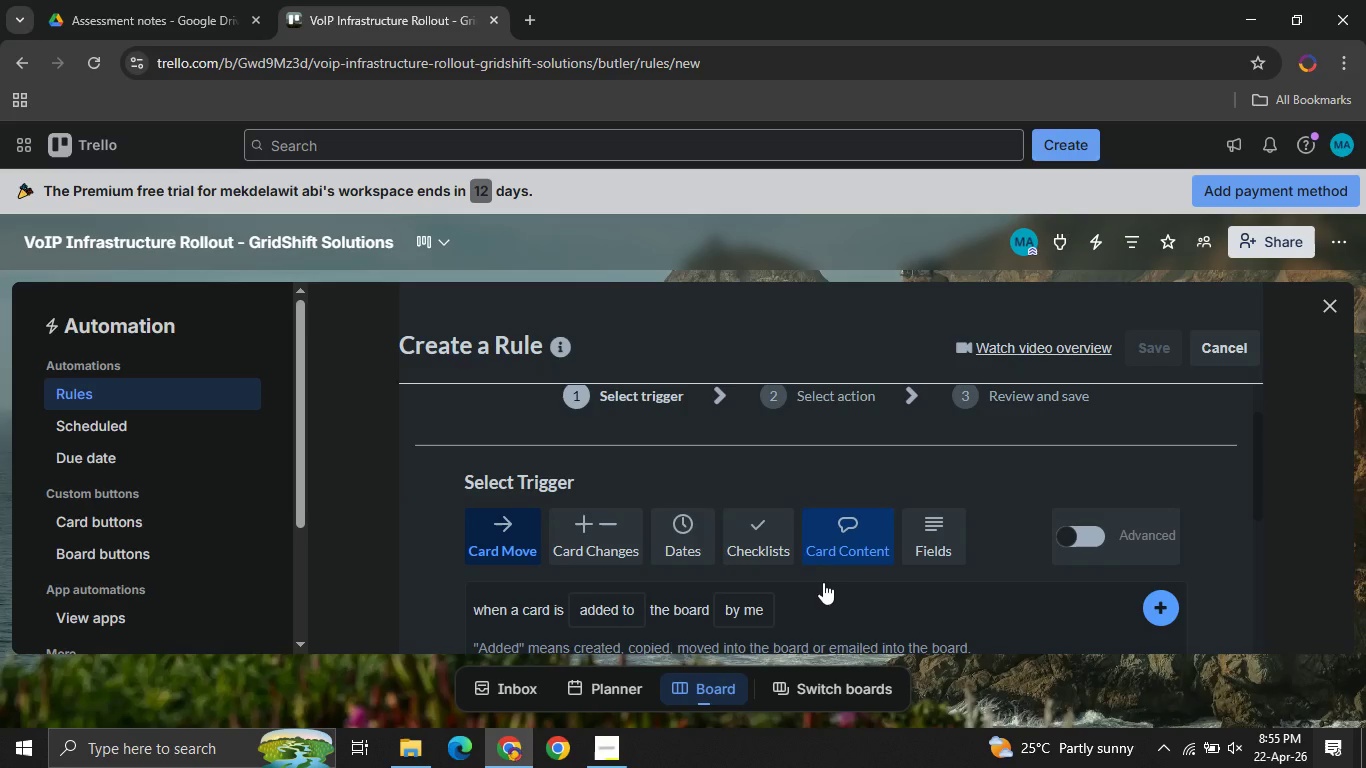 
wait(8.49)
 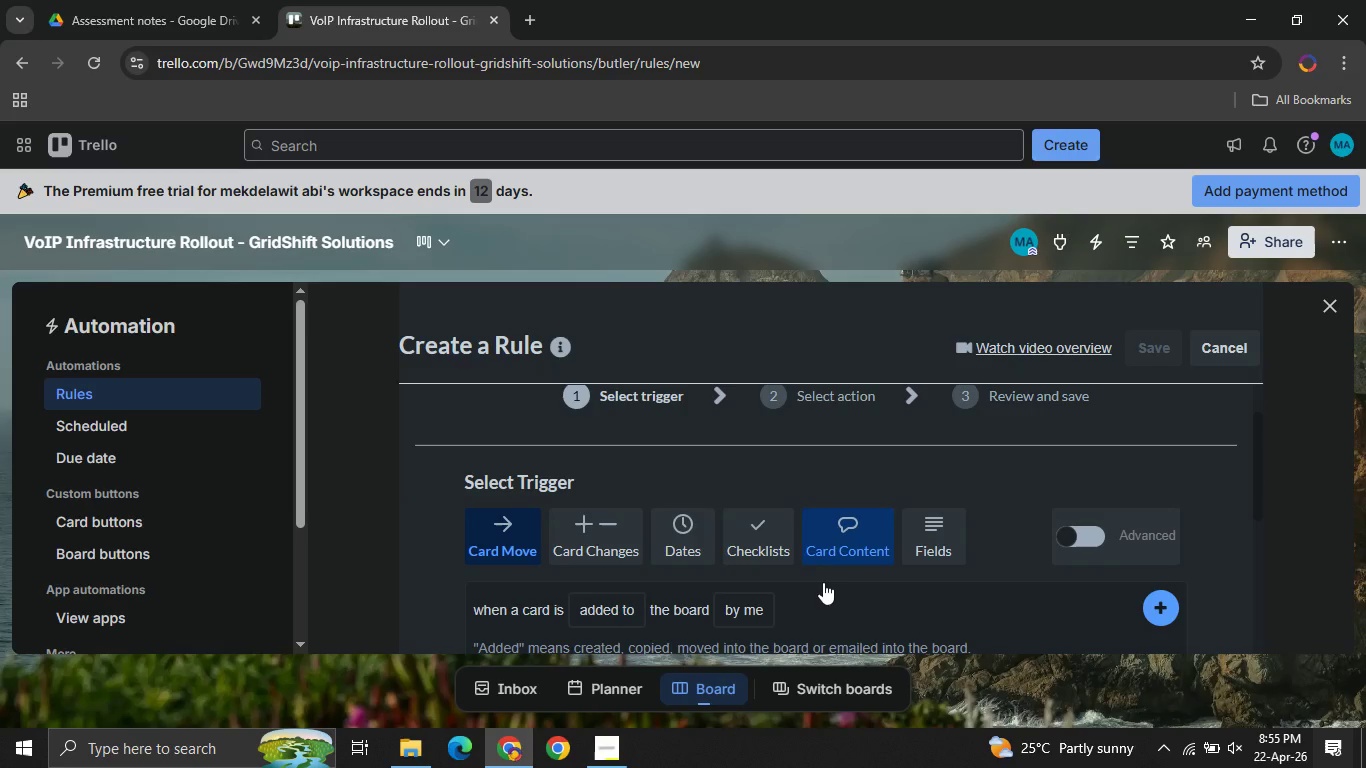 
left_click([683, 526])
 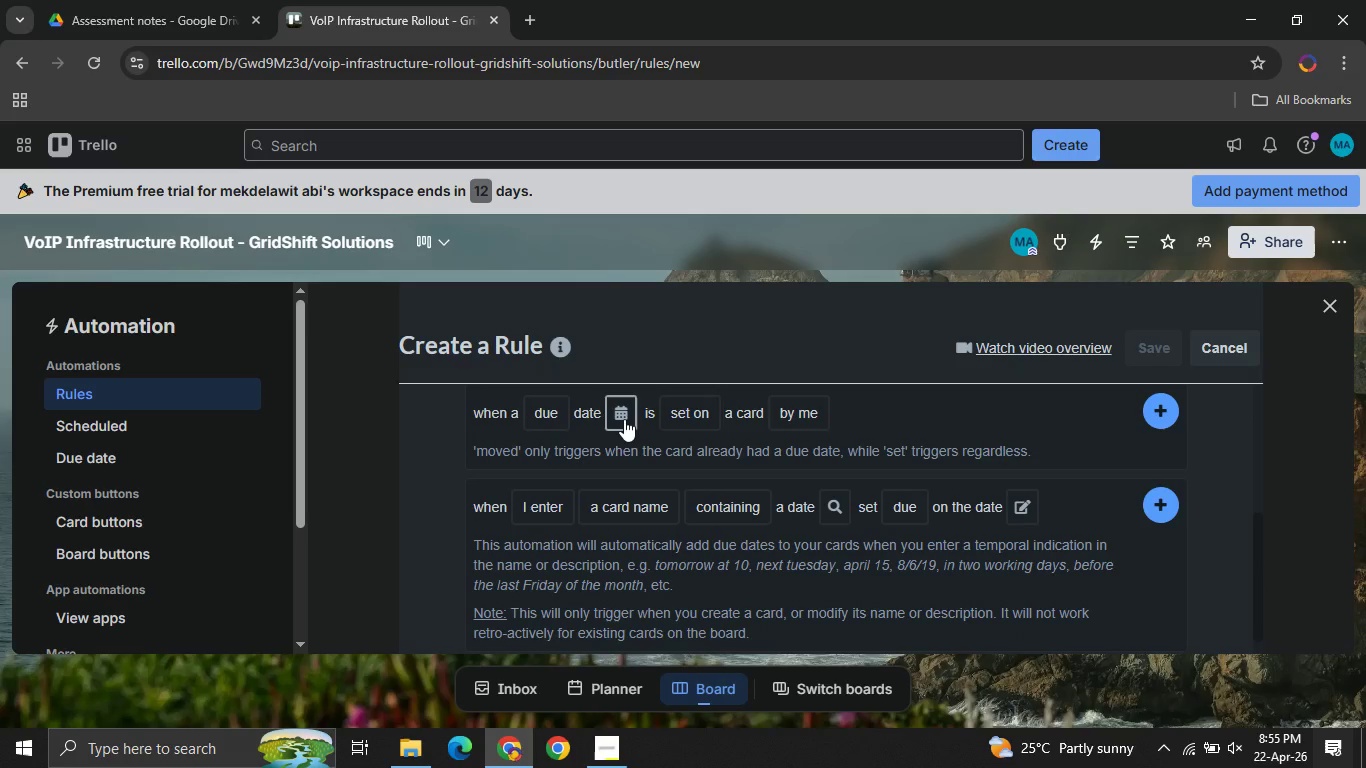 
wait(5.13)
 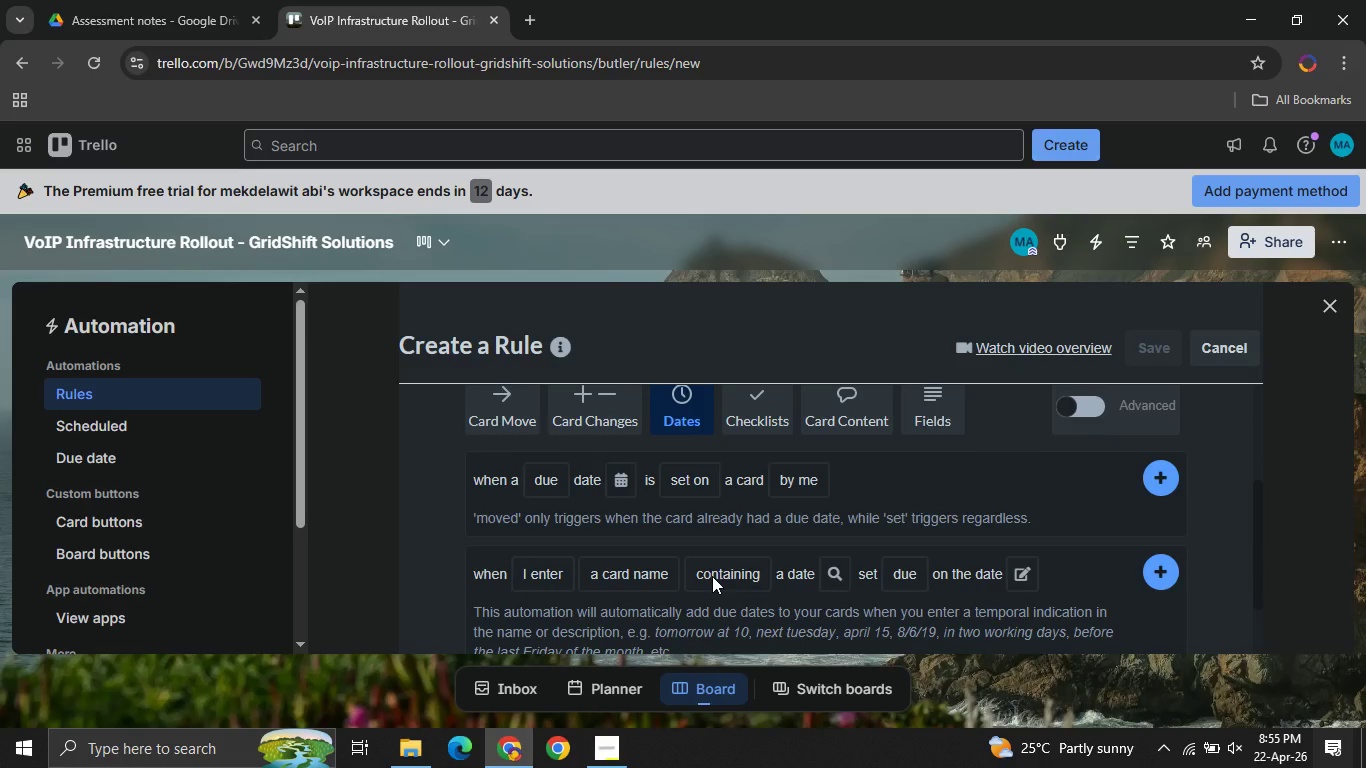 
mouse_move([687, 447])
 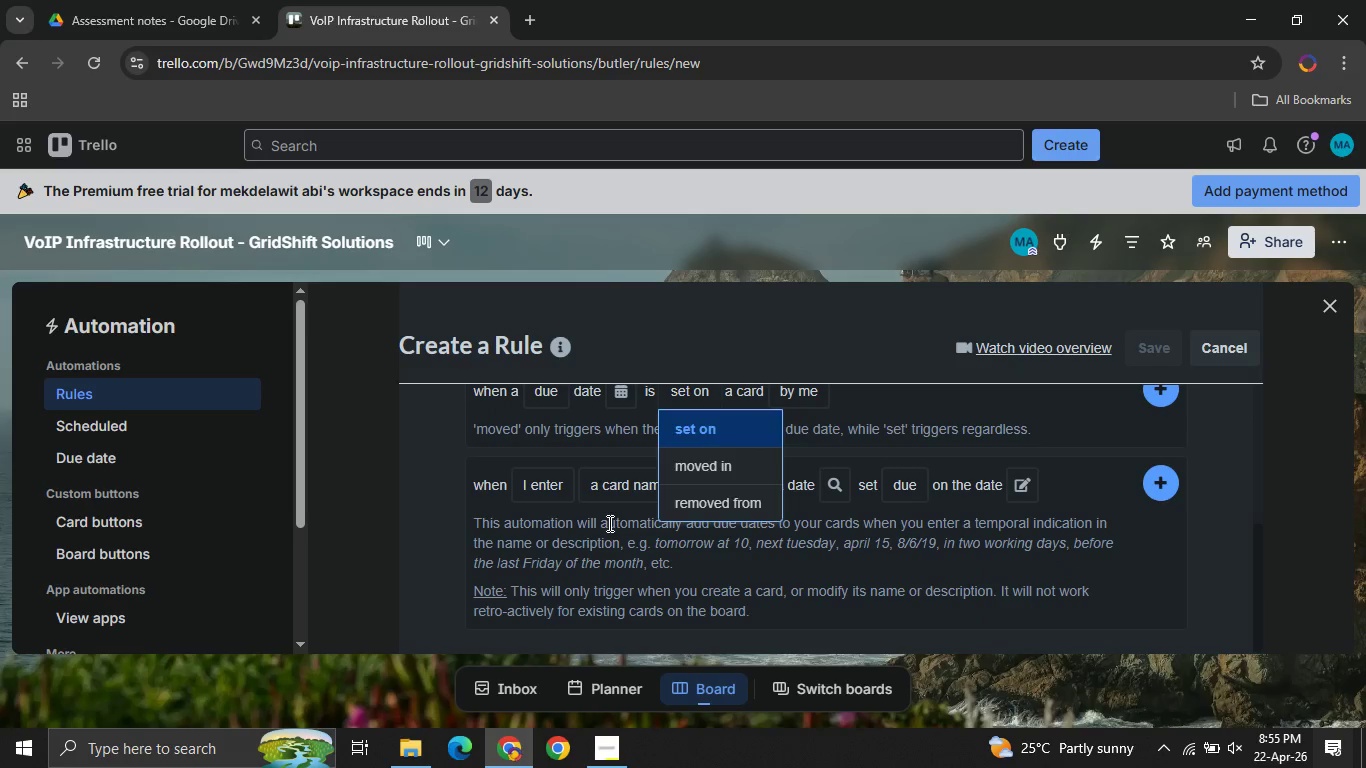 
mouse_move([598, 495])
 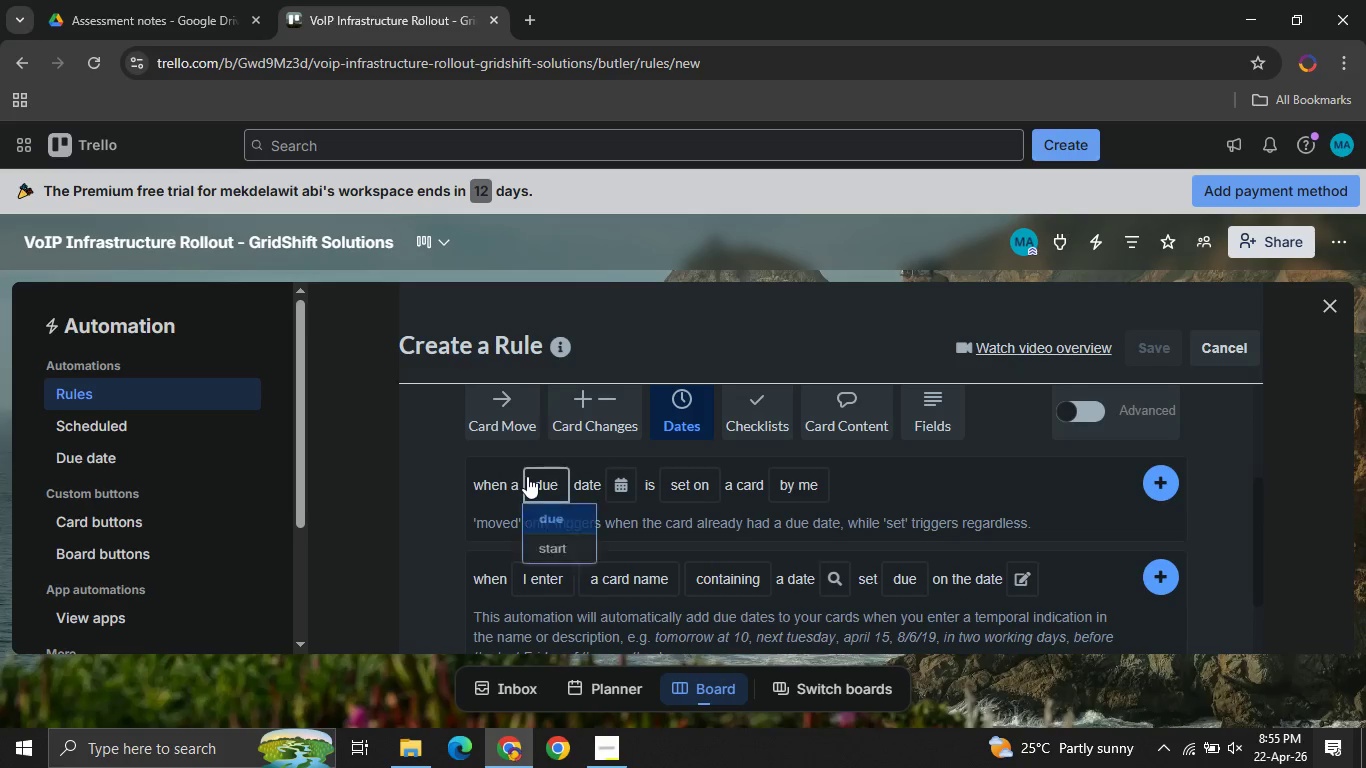 
mouse_move([560, 476])
 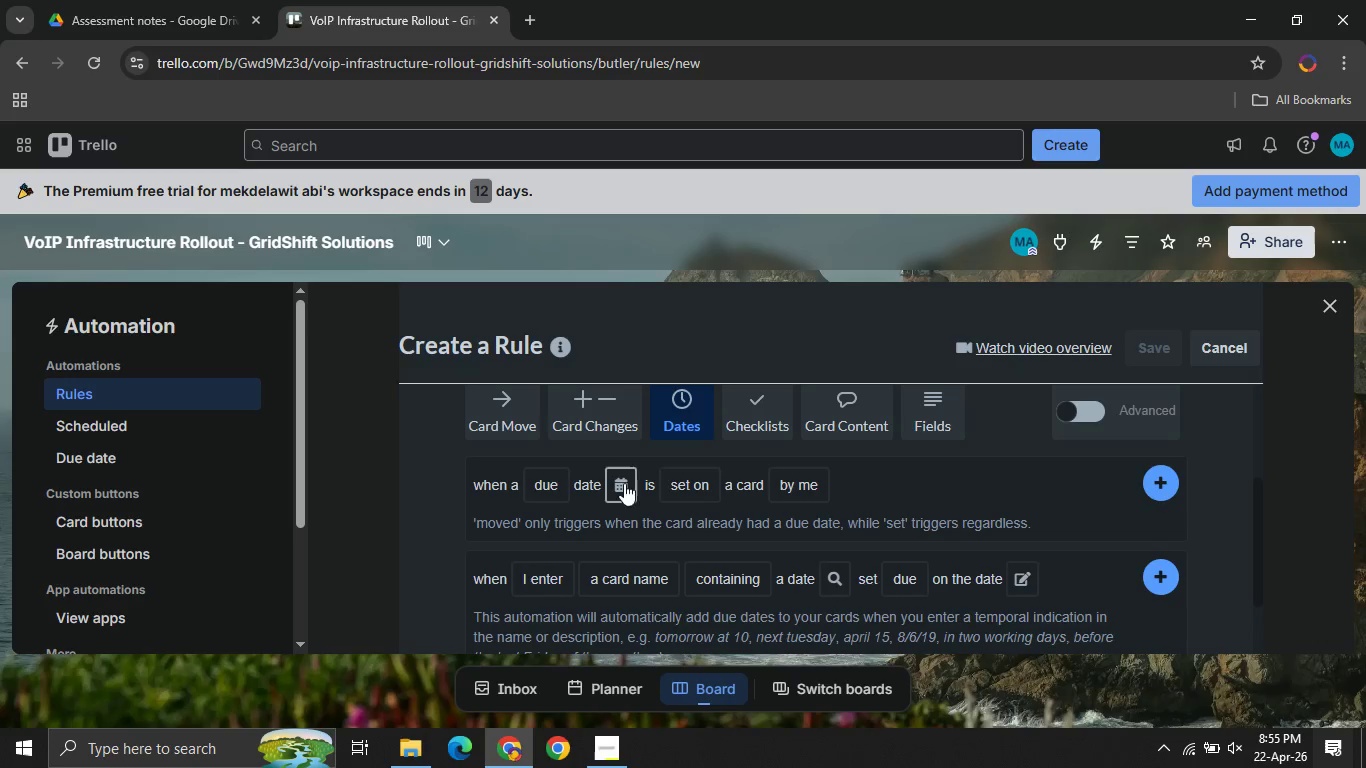 
mouse_move([694, 482])
 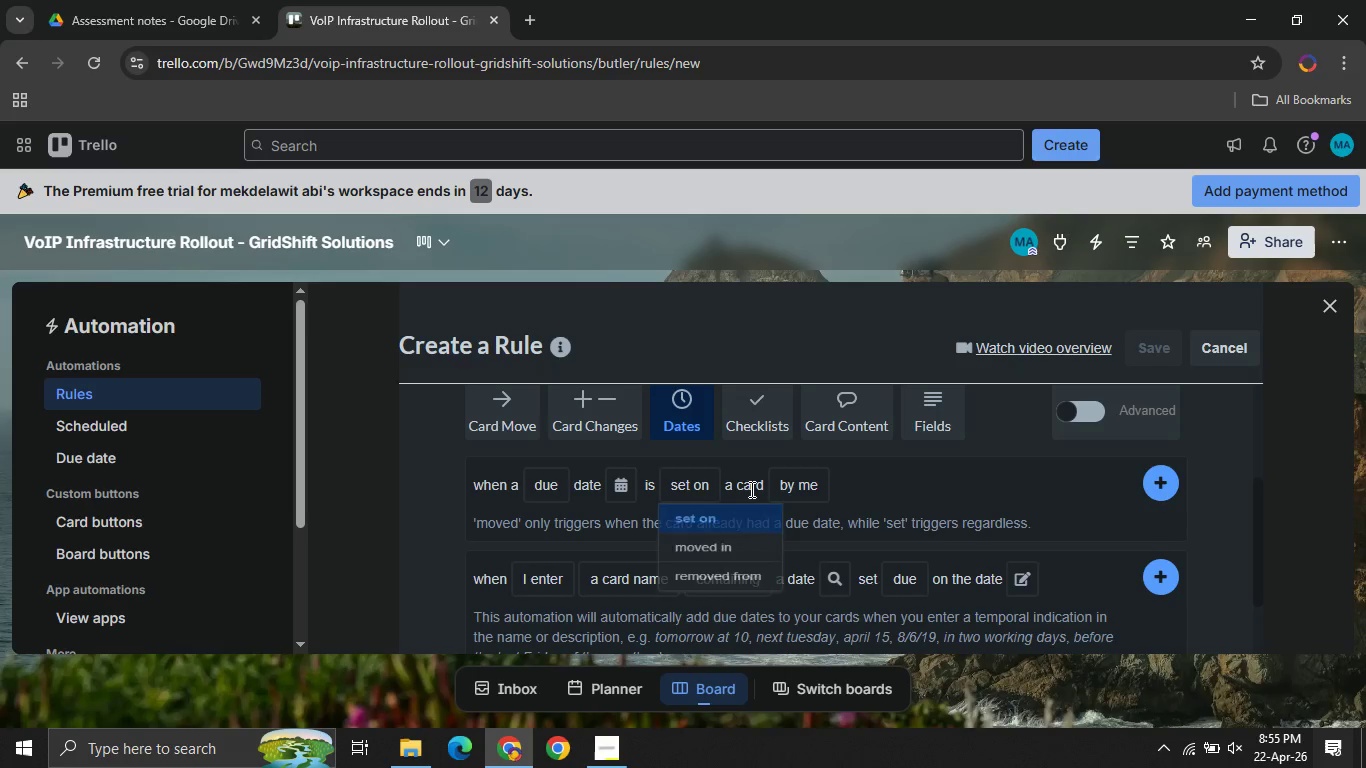 
mouse_move([716, 495])
 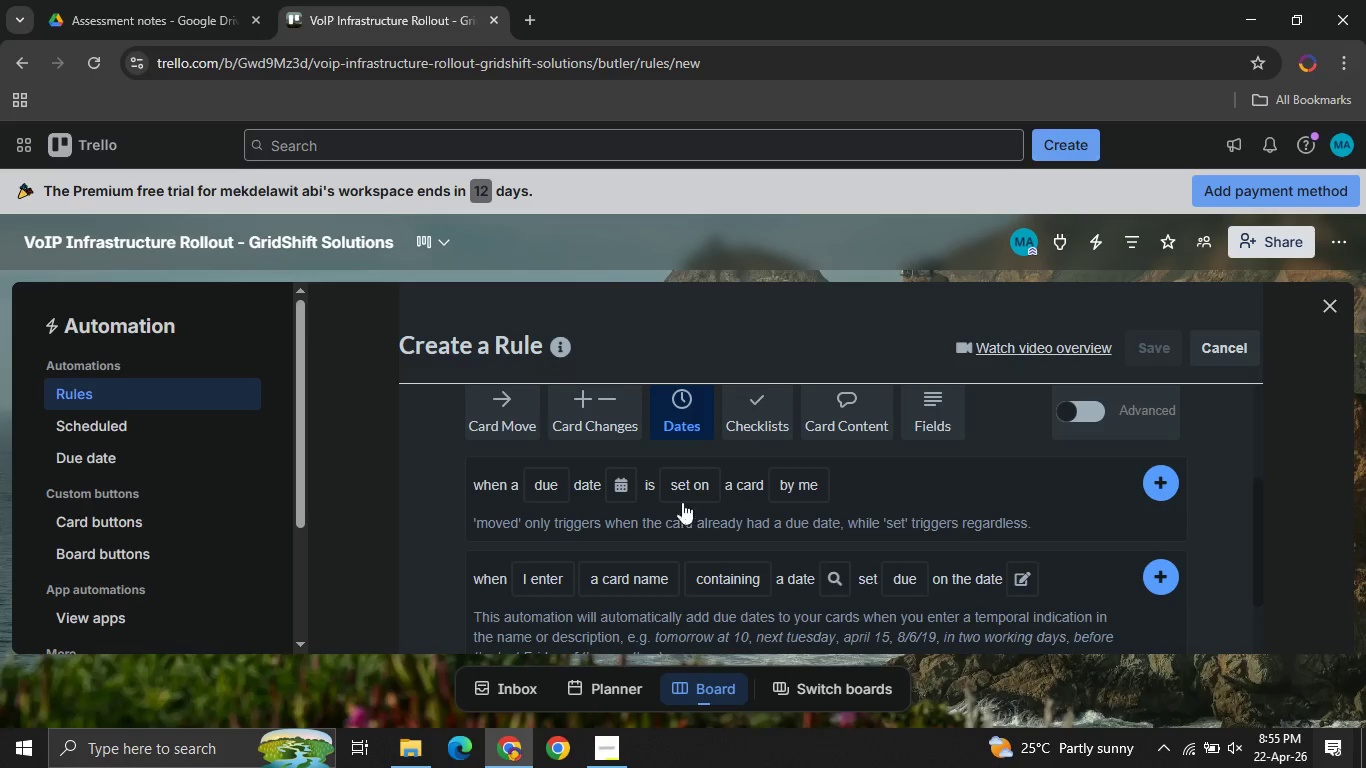 
mouse_move([700, 524])
 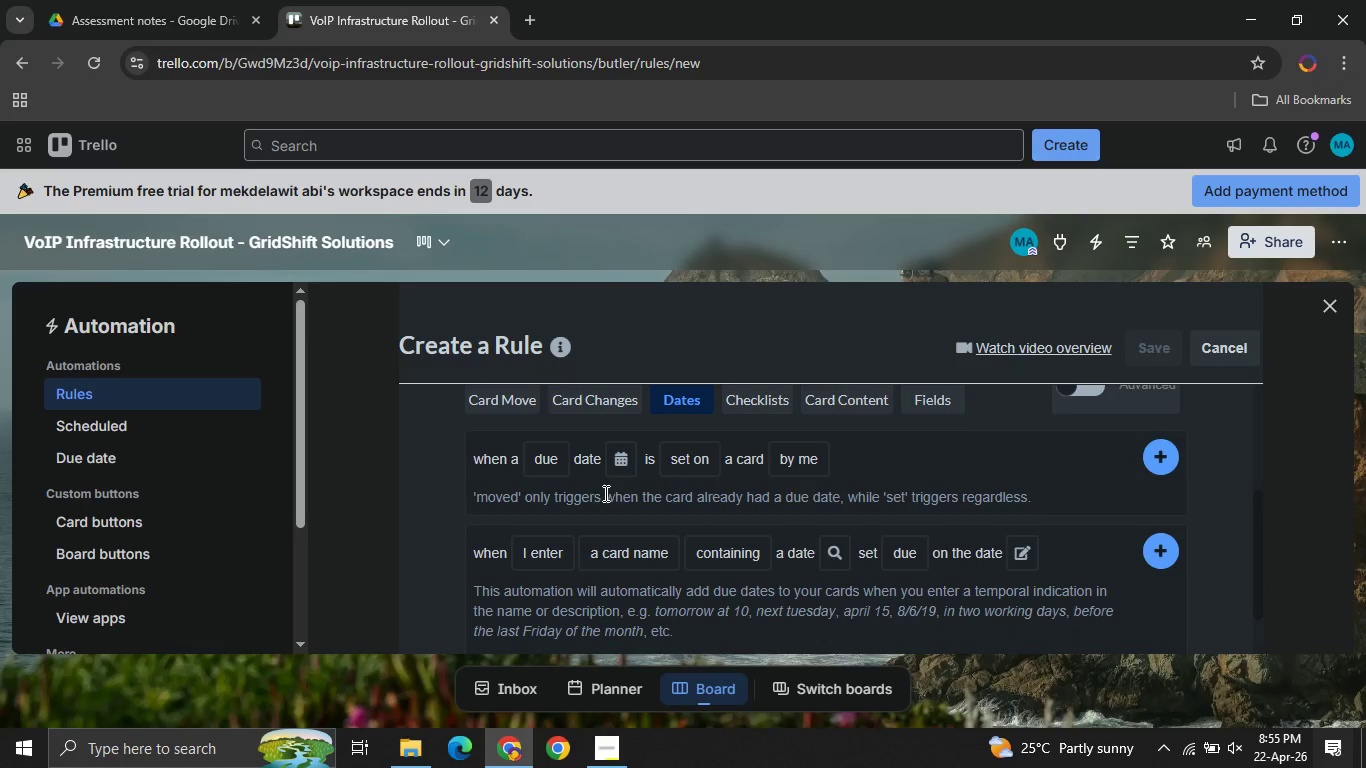 
mouse_move([817, 481])
 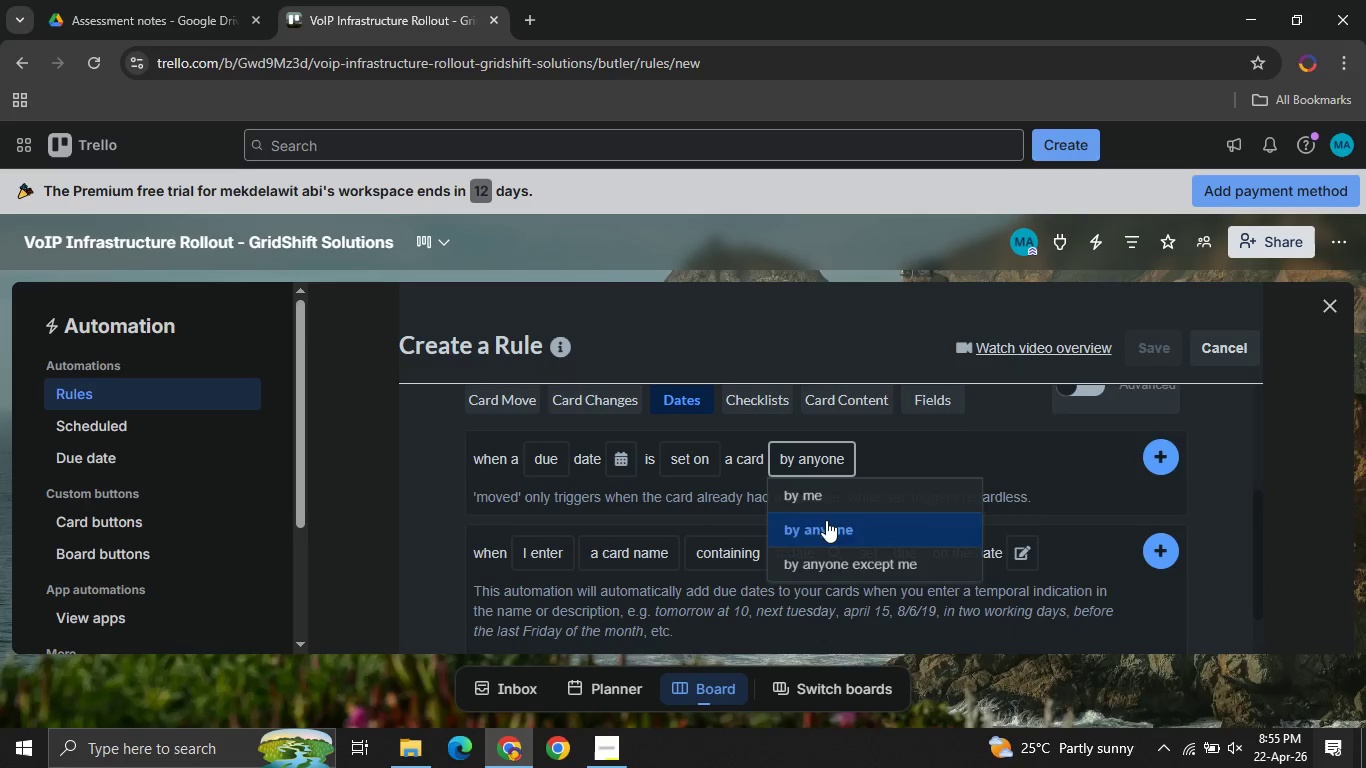 
left_click([826, 520])
 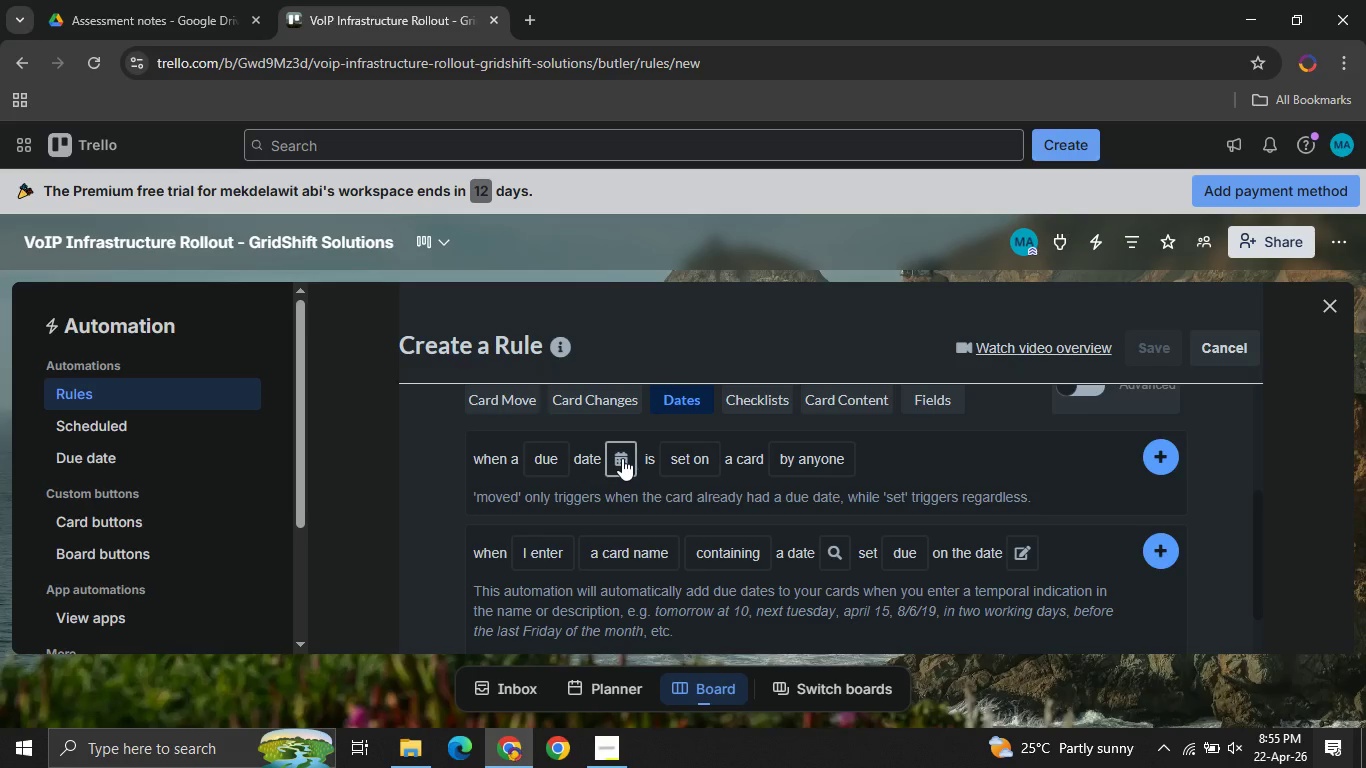 
left_click([622, 458])
 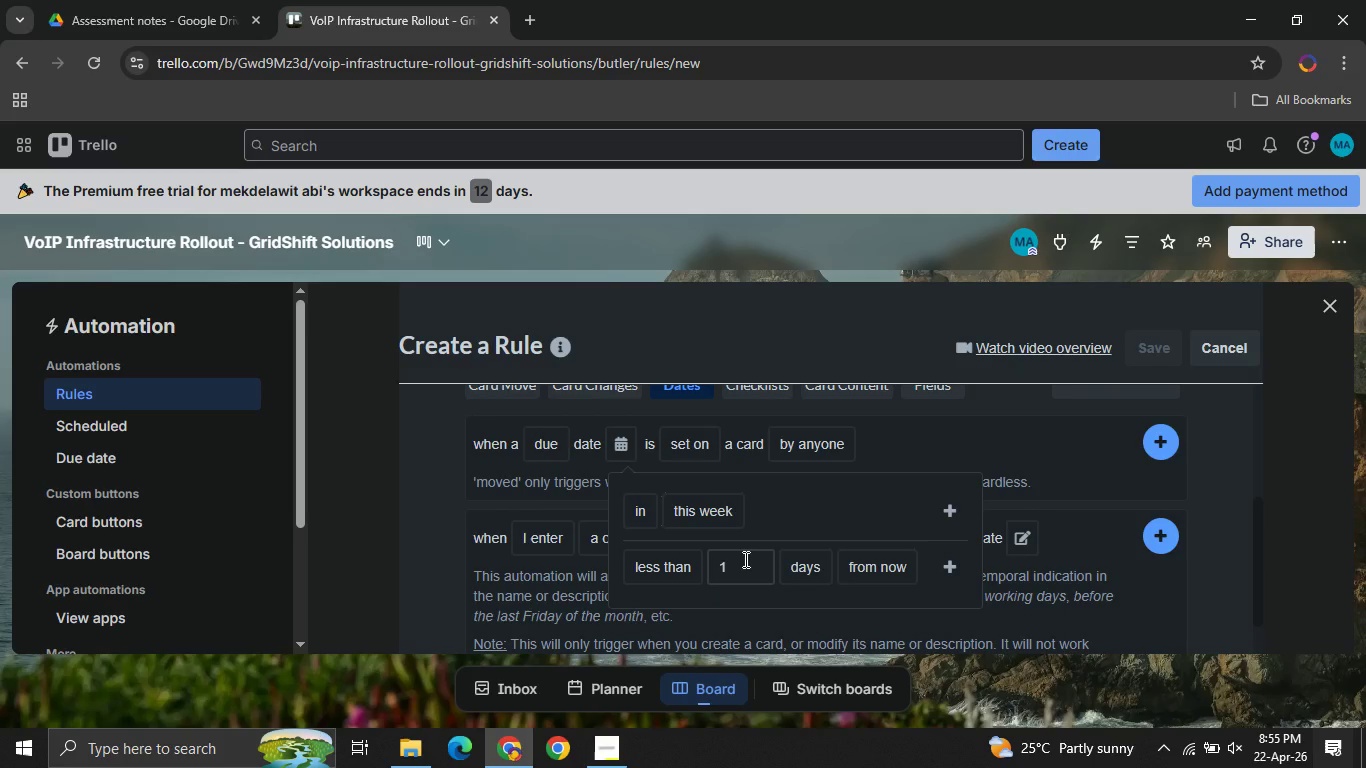 
wait(18.0)
 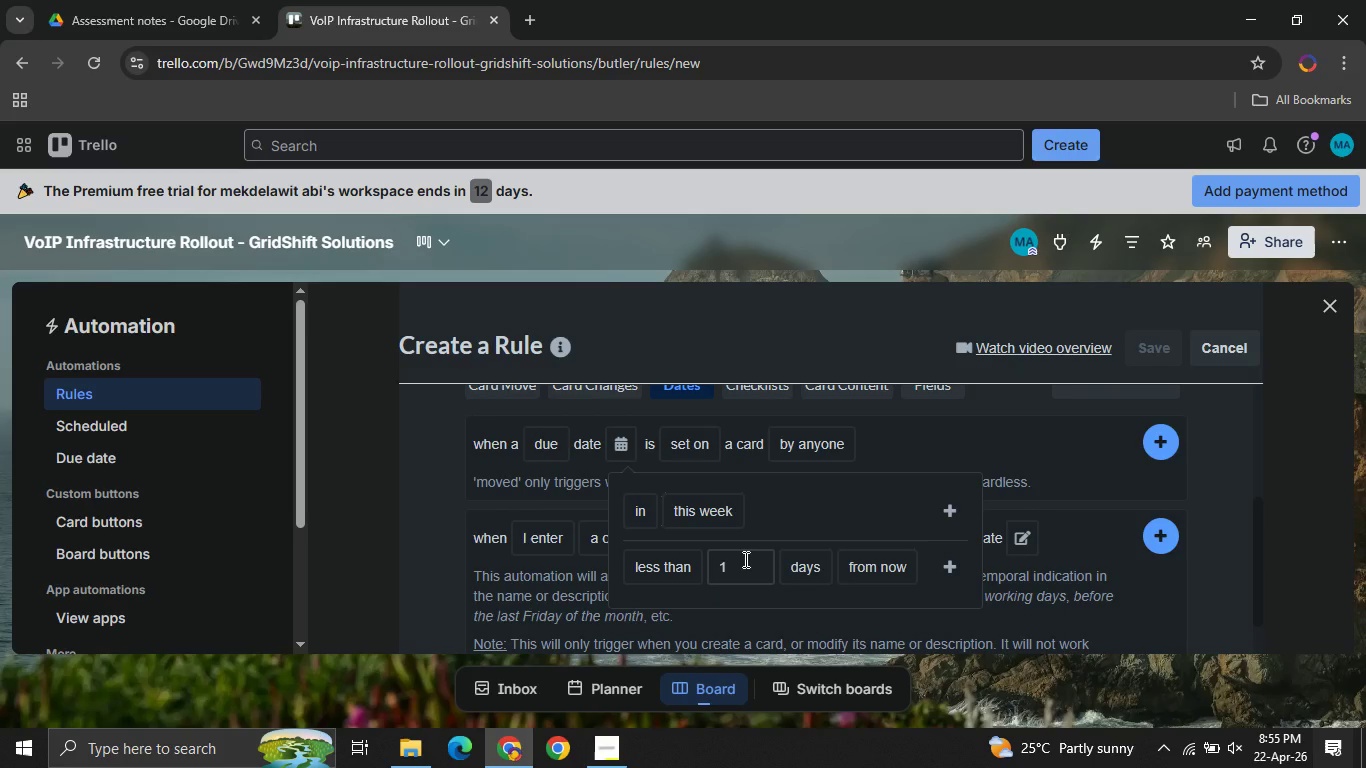 
left_click([951, 567])
 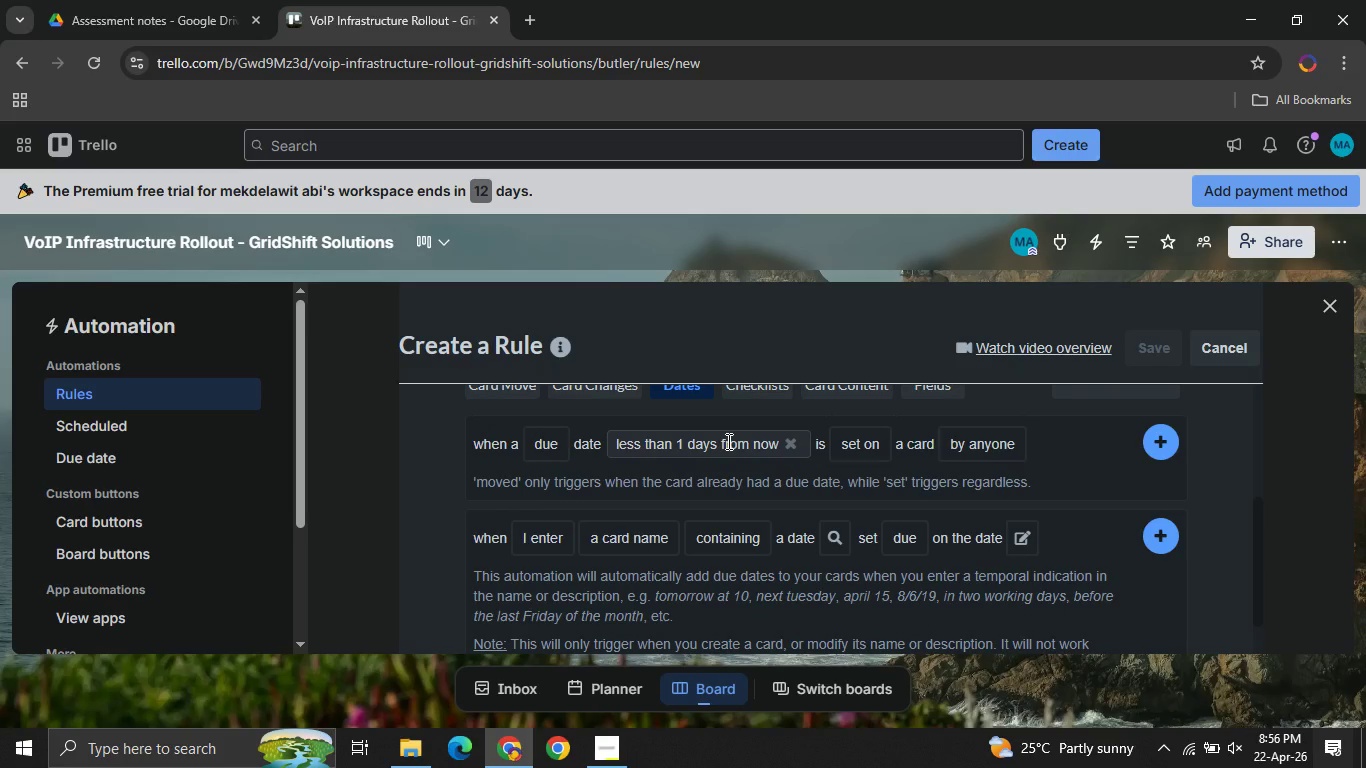 
left_click([727, 441])
 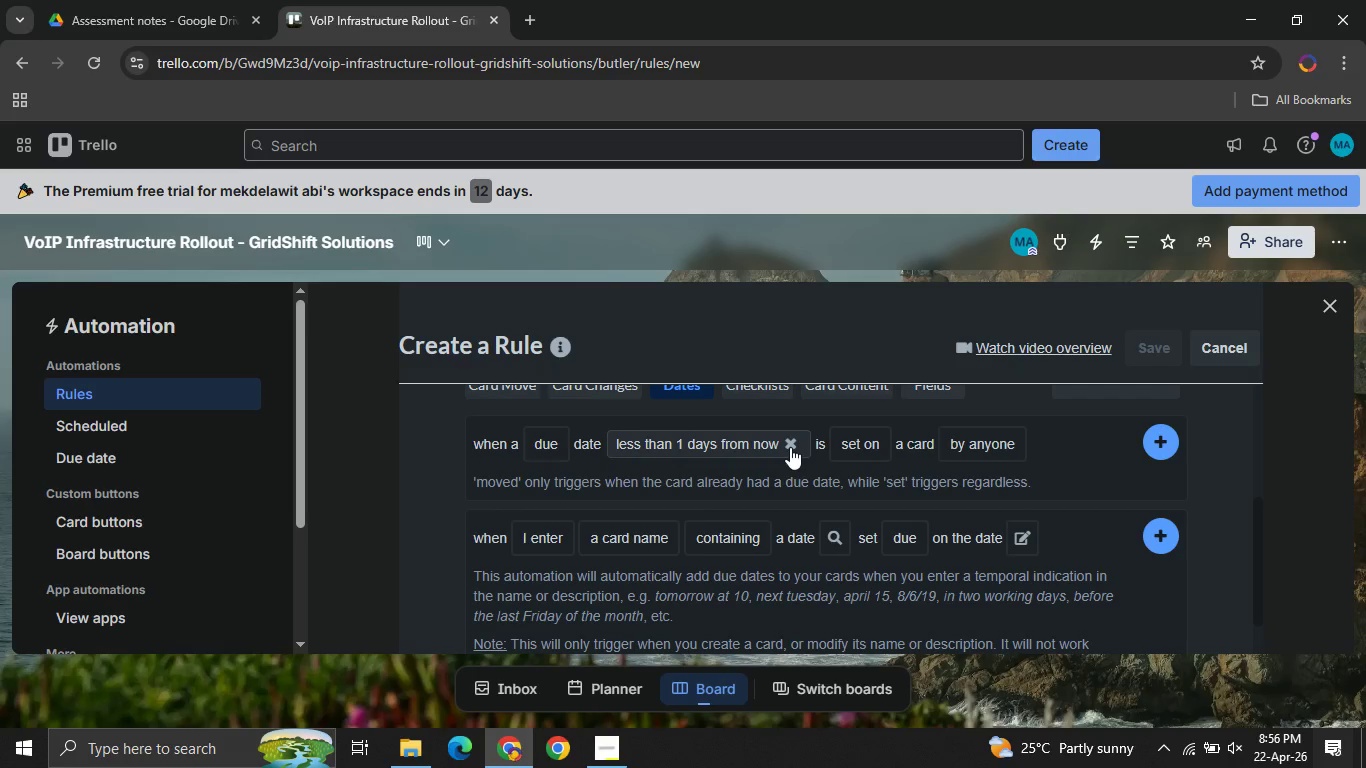 
left_click([790, 447])
 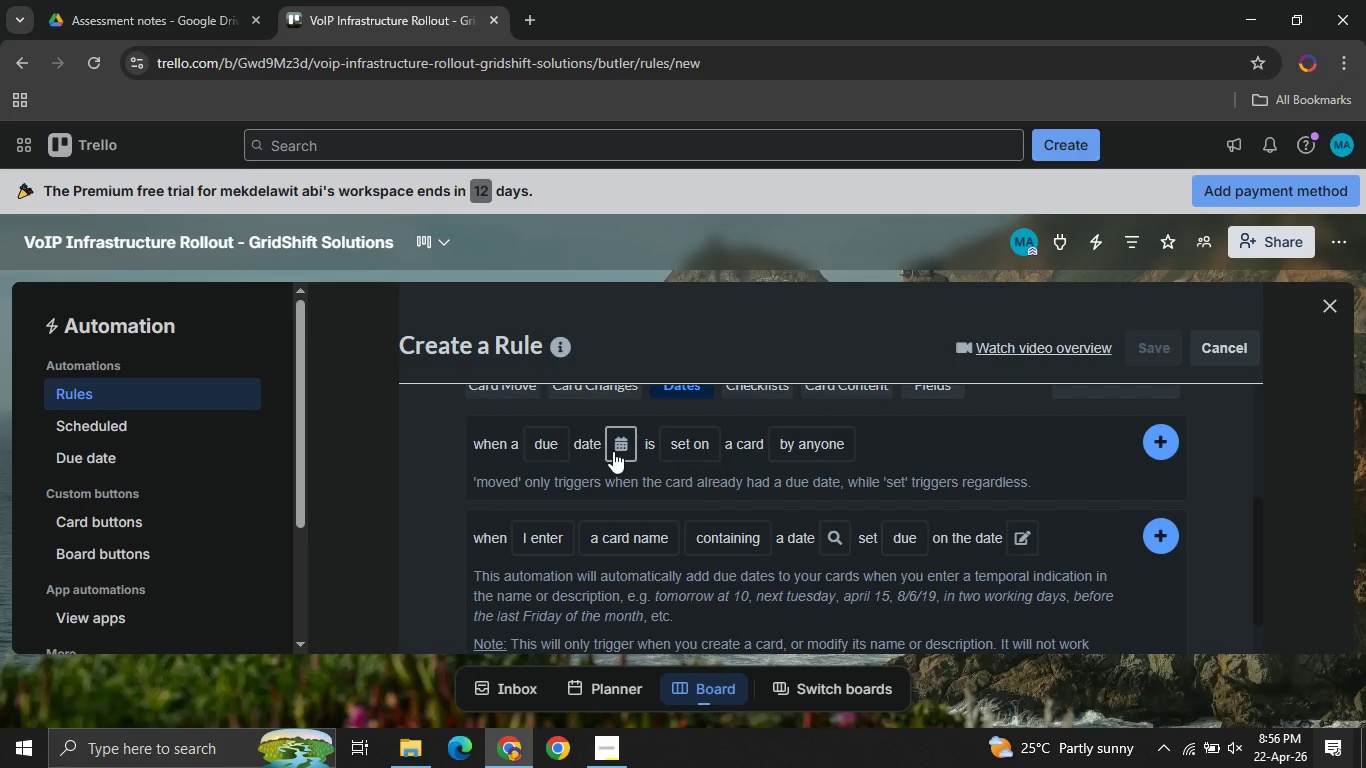 
left_click([613, 451])
 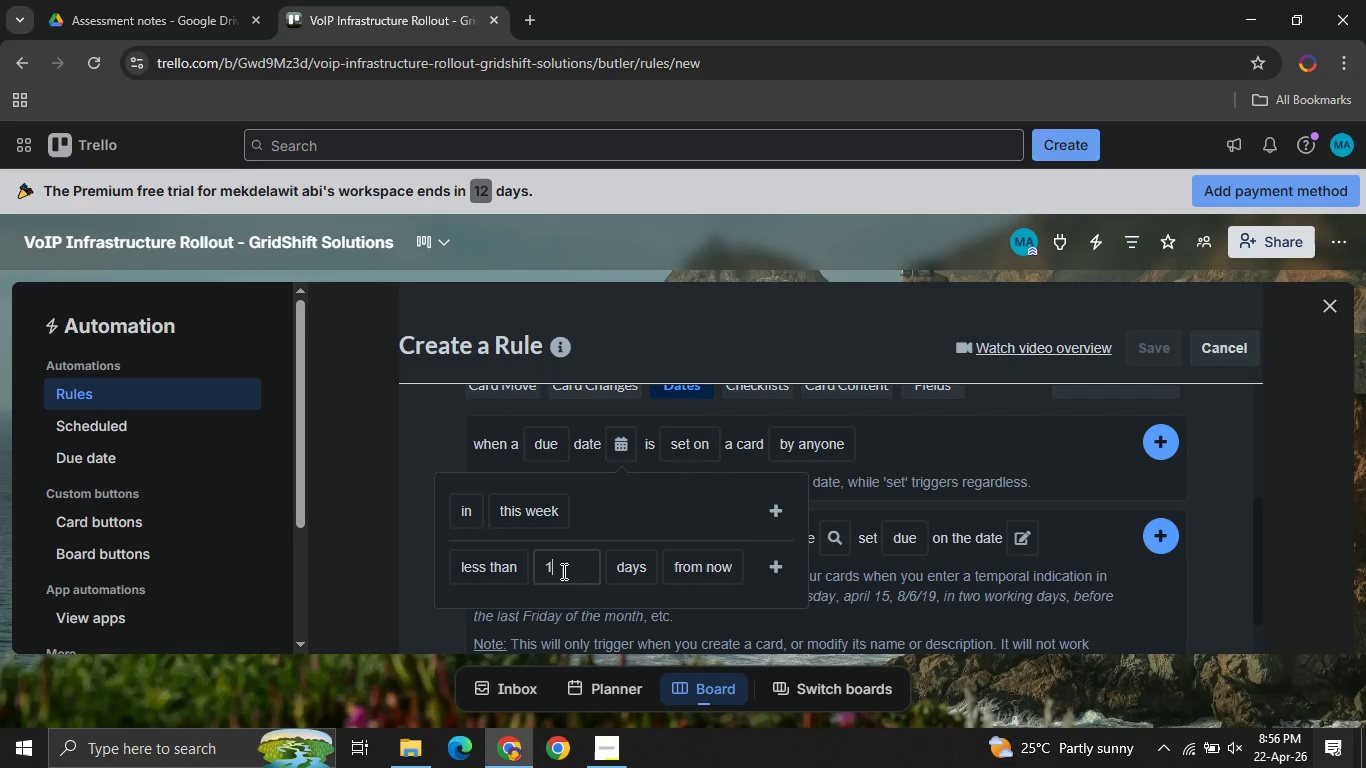 
left_click([562, 571])
 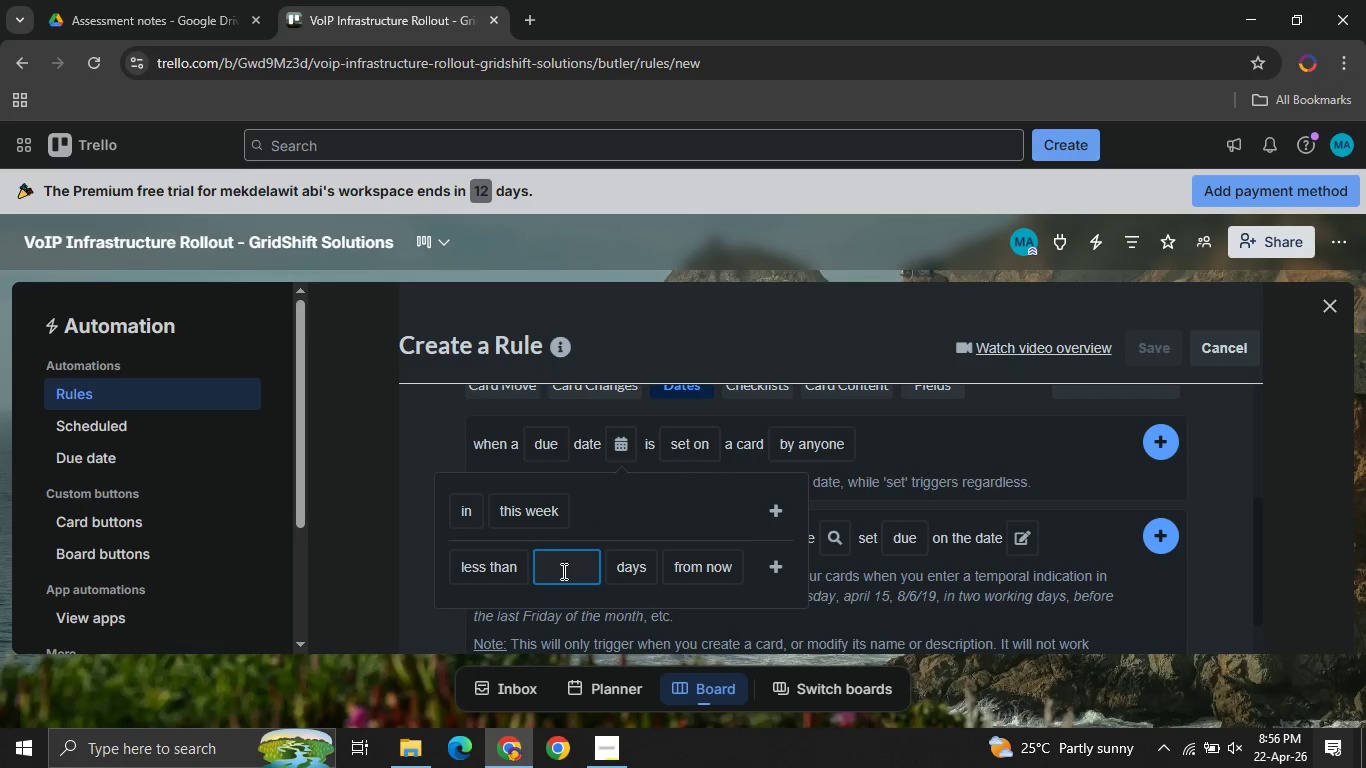 
key(Backspace)
 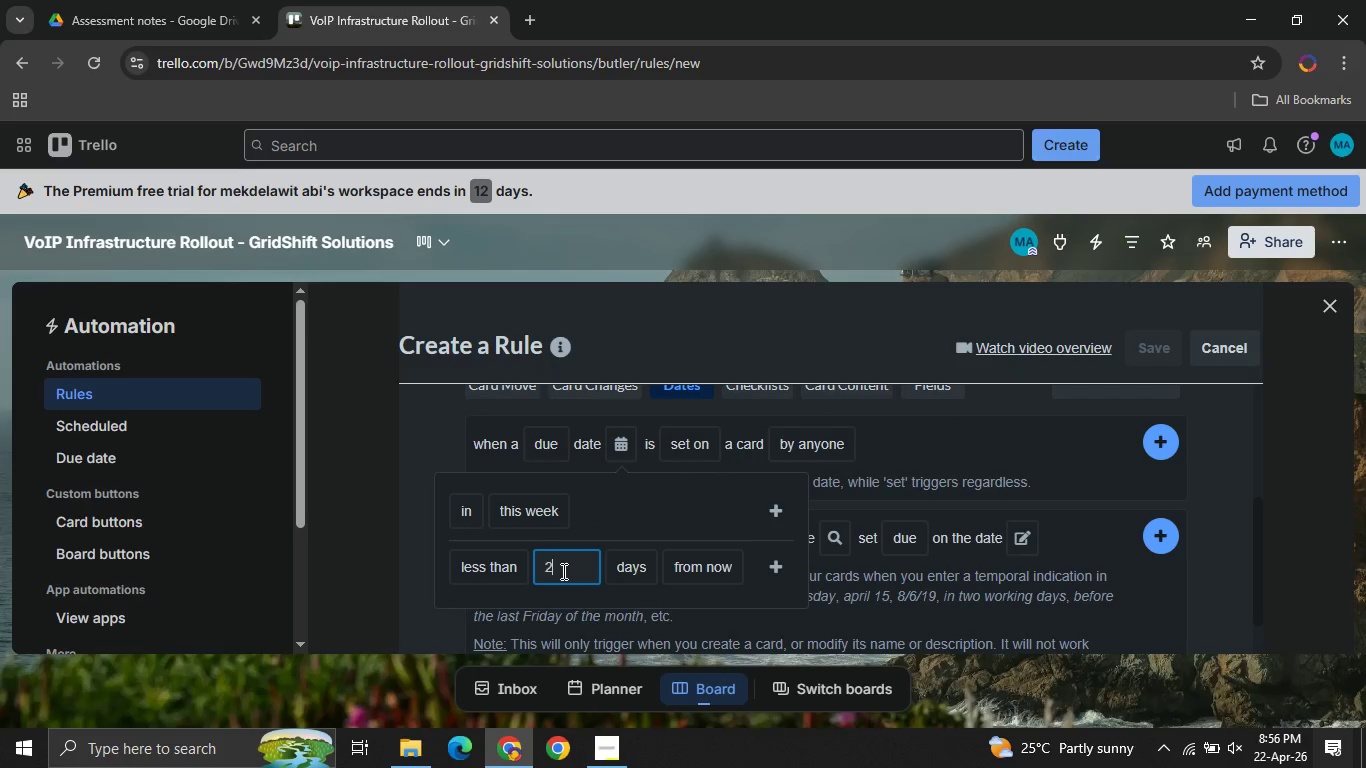 
key(2)
 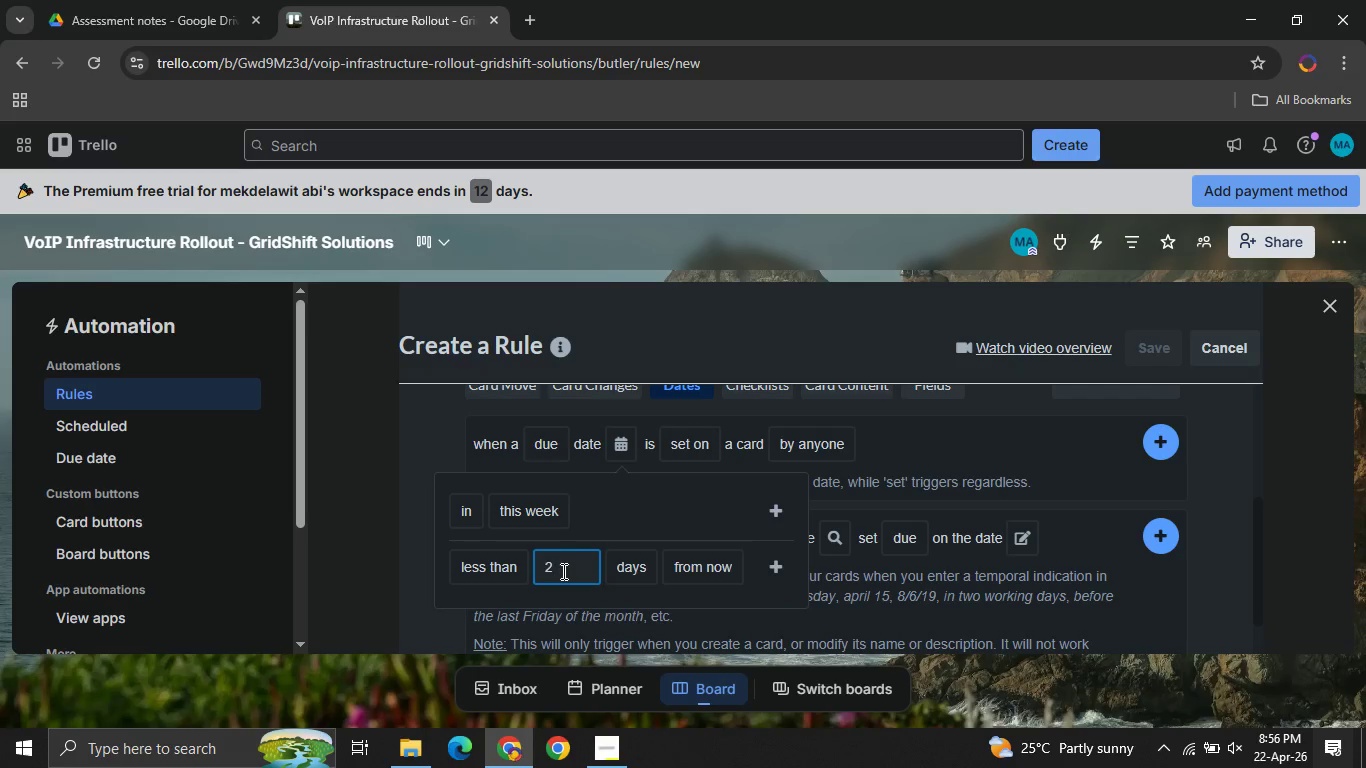 
wait(10.52)
 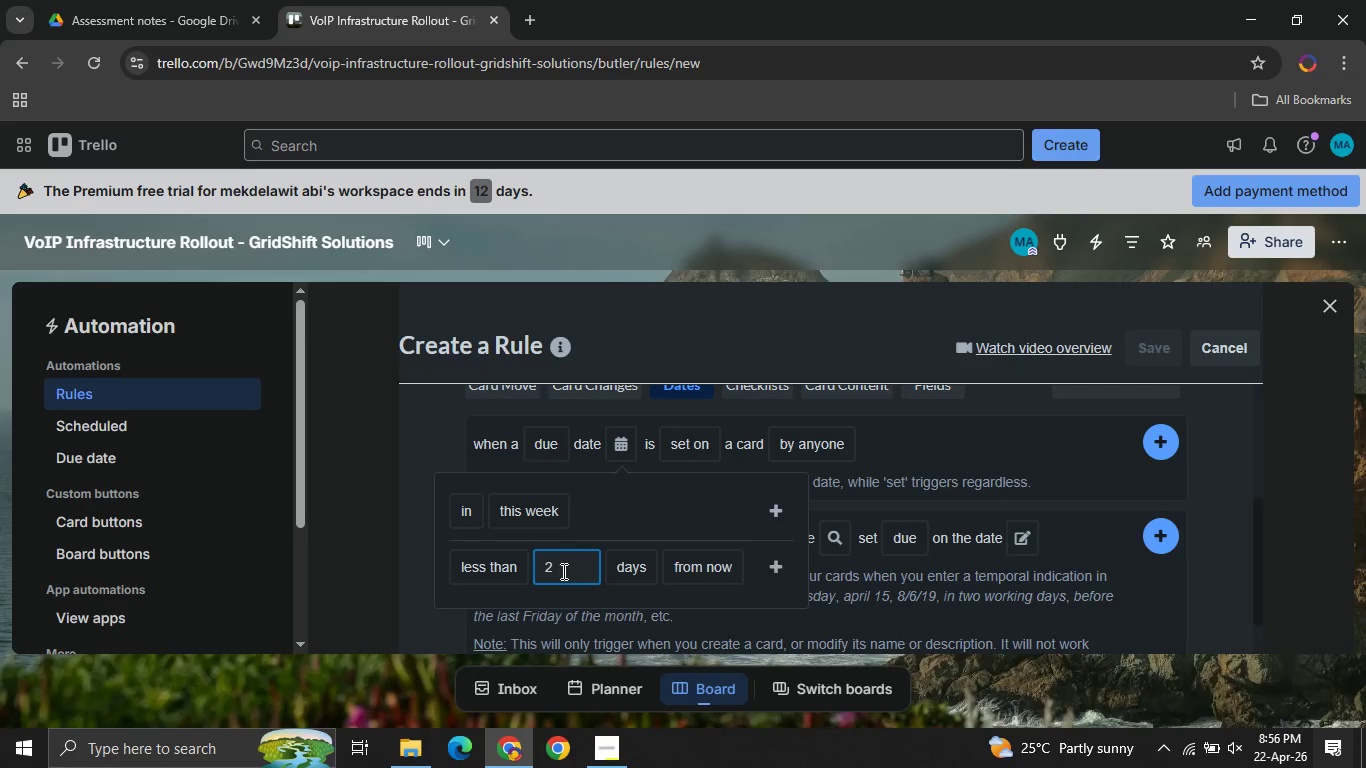 
left_click([496, 568])
 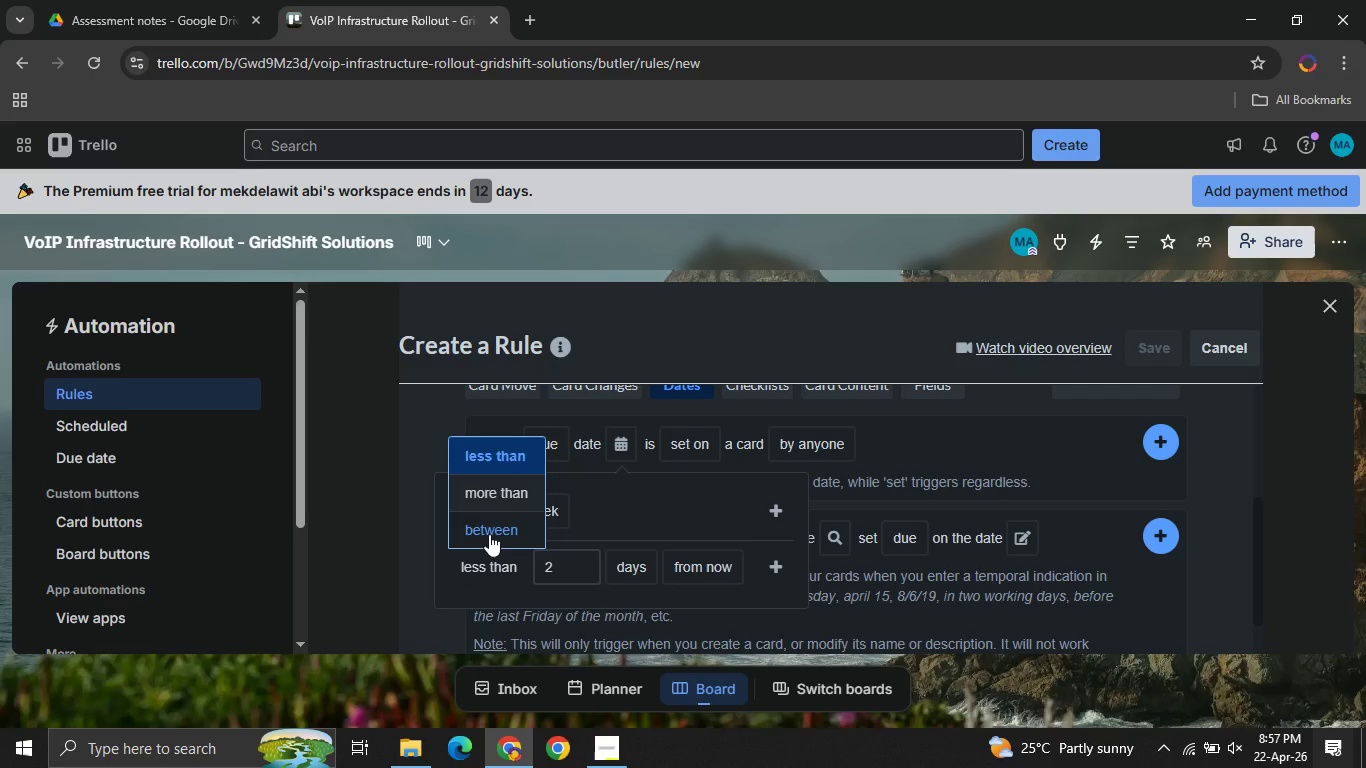 
wait(63.42)
 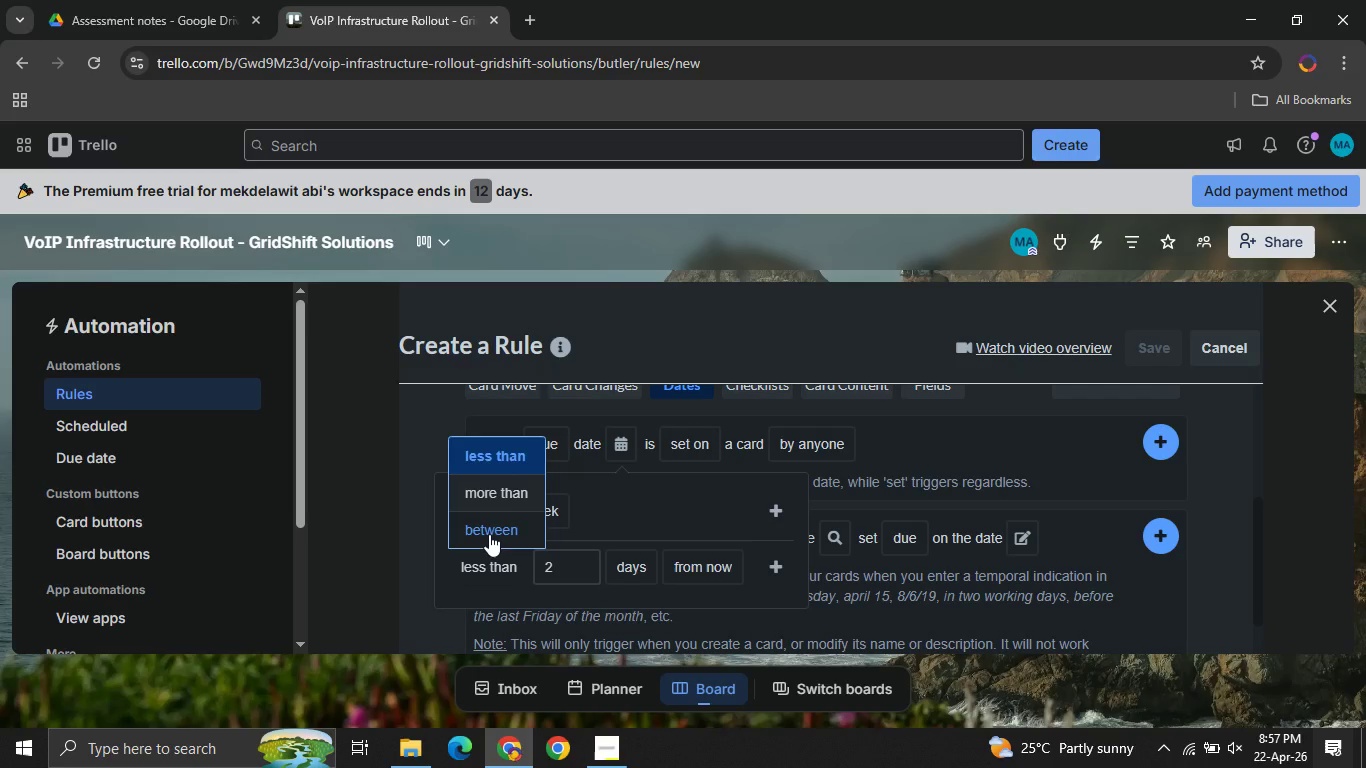 
left_click([584, 576])
 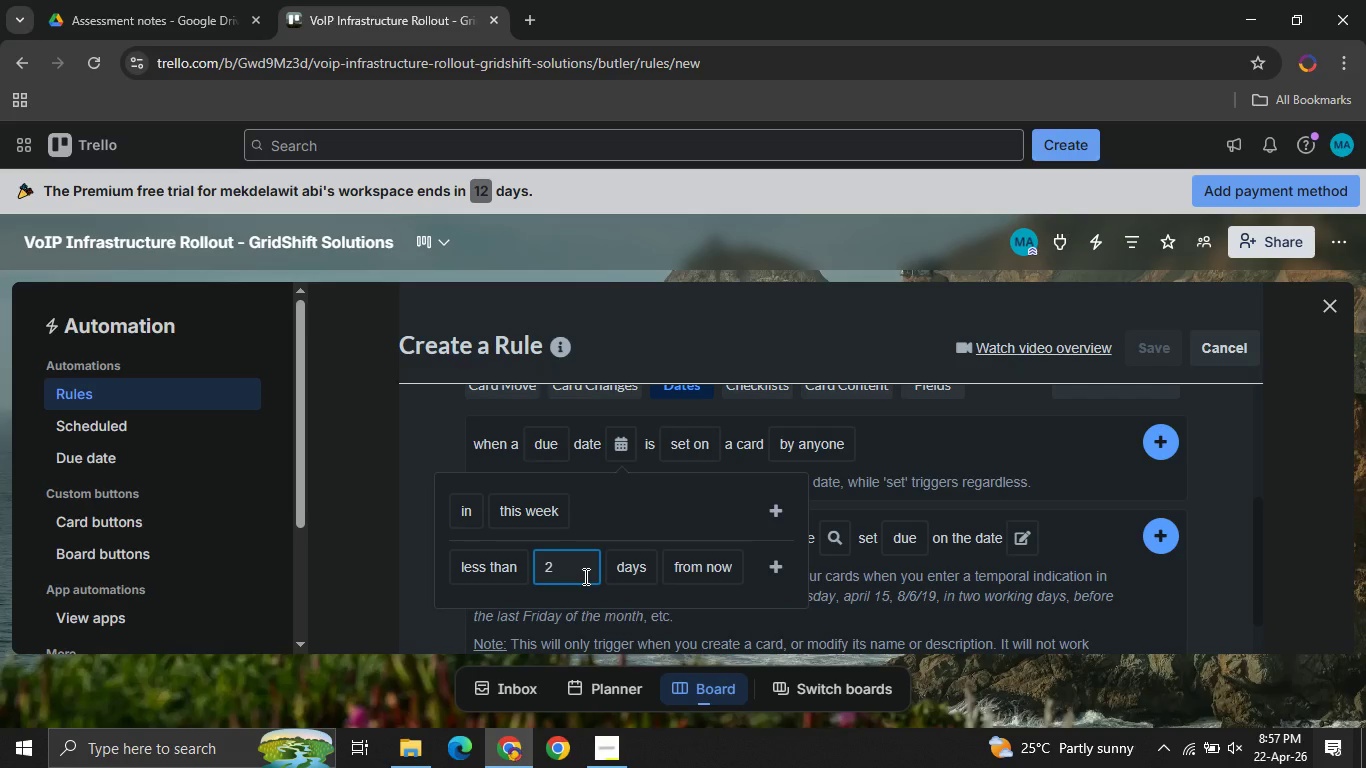 
mouse_move([694, 577])
 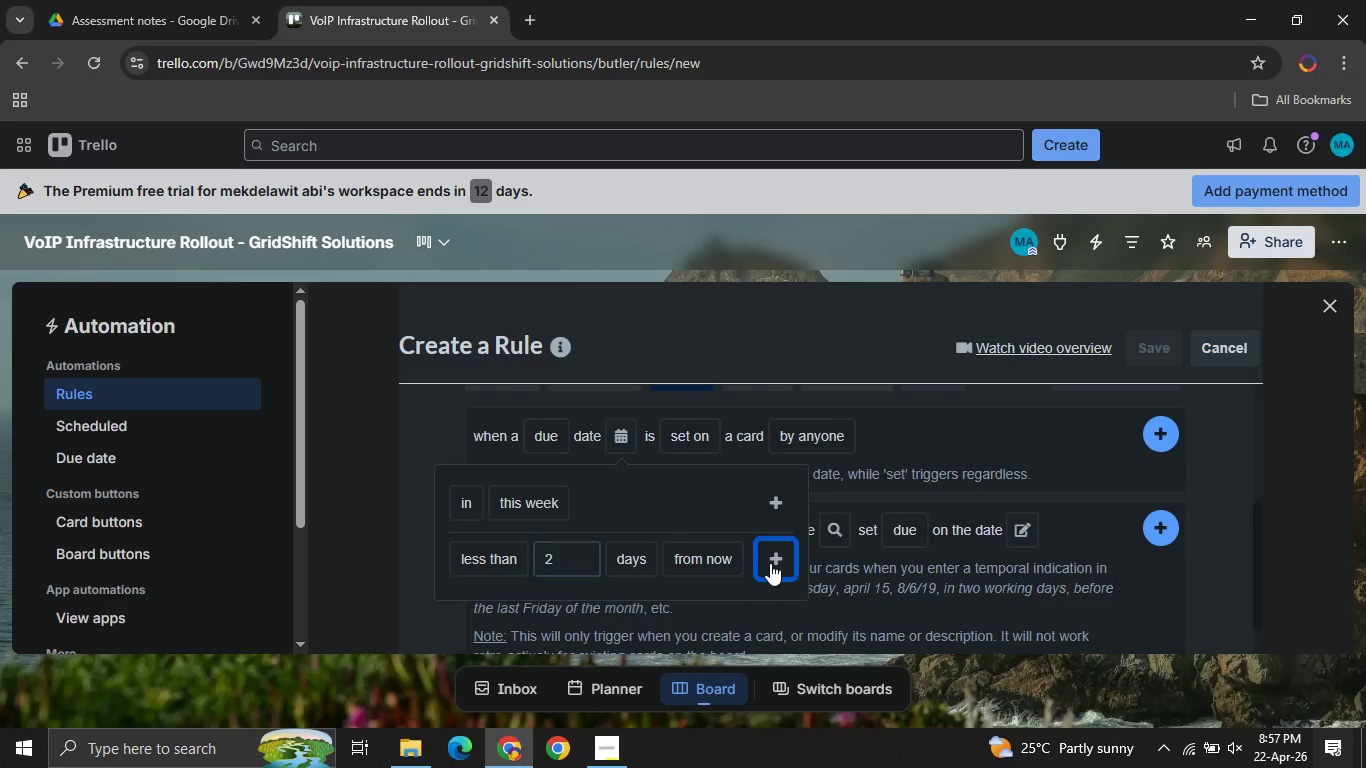 
left_click([770, 563])
 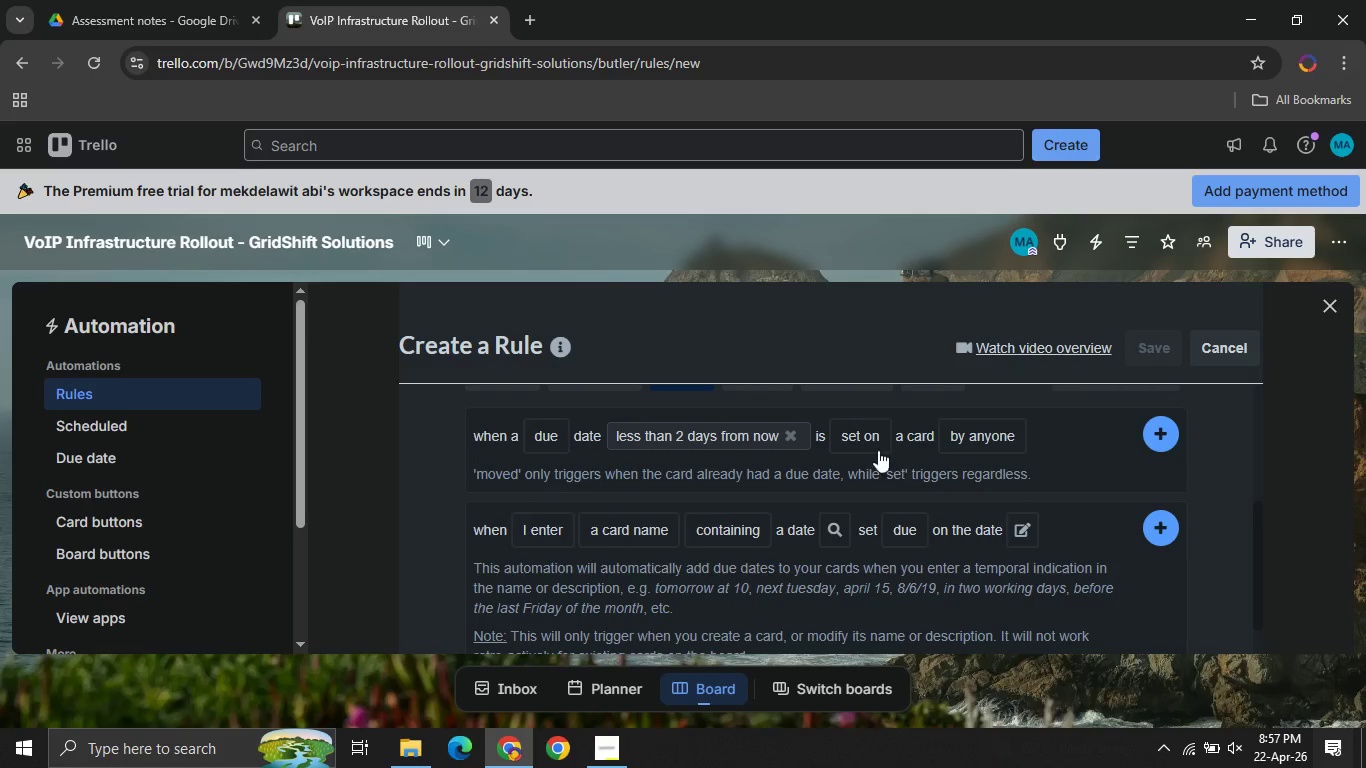 
mouse_move([896, 453])
 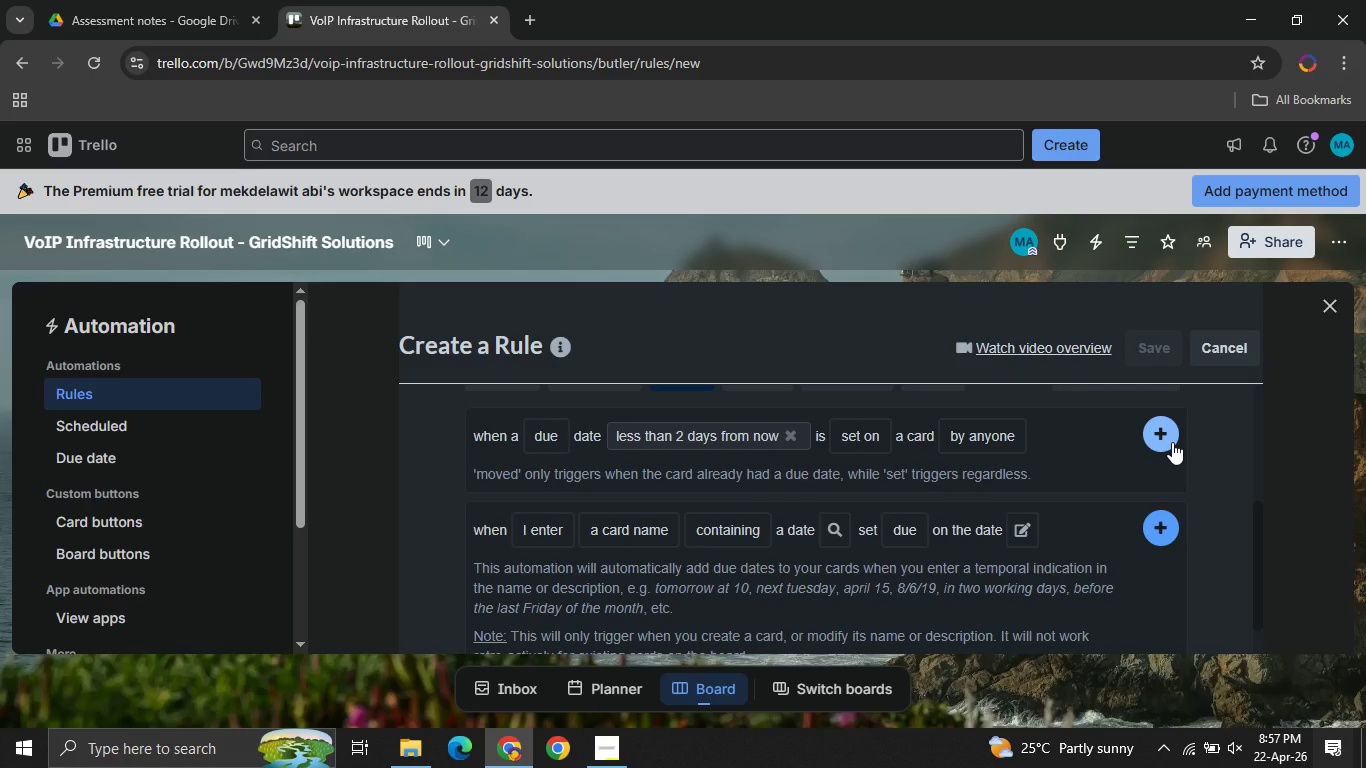 
left_click([1172, 442])
 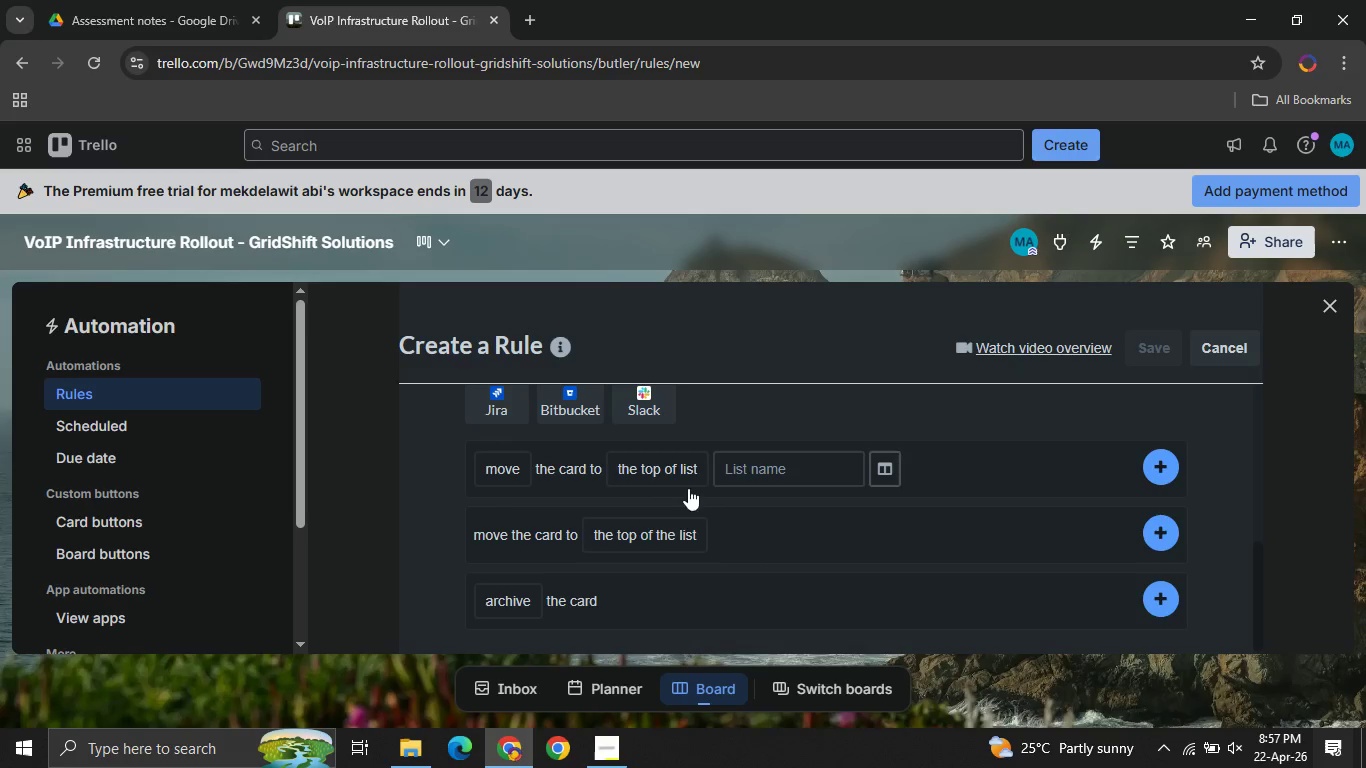 
mouse_move([656, 517])
 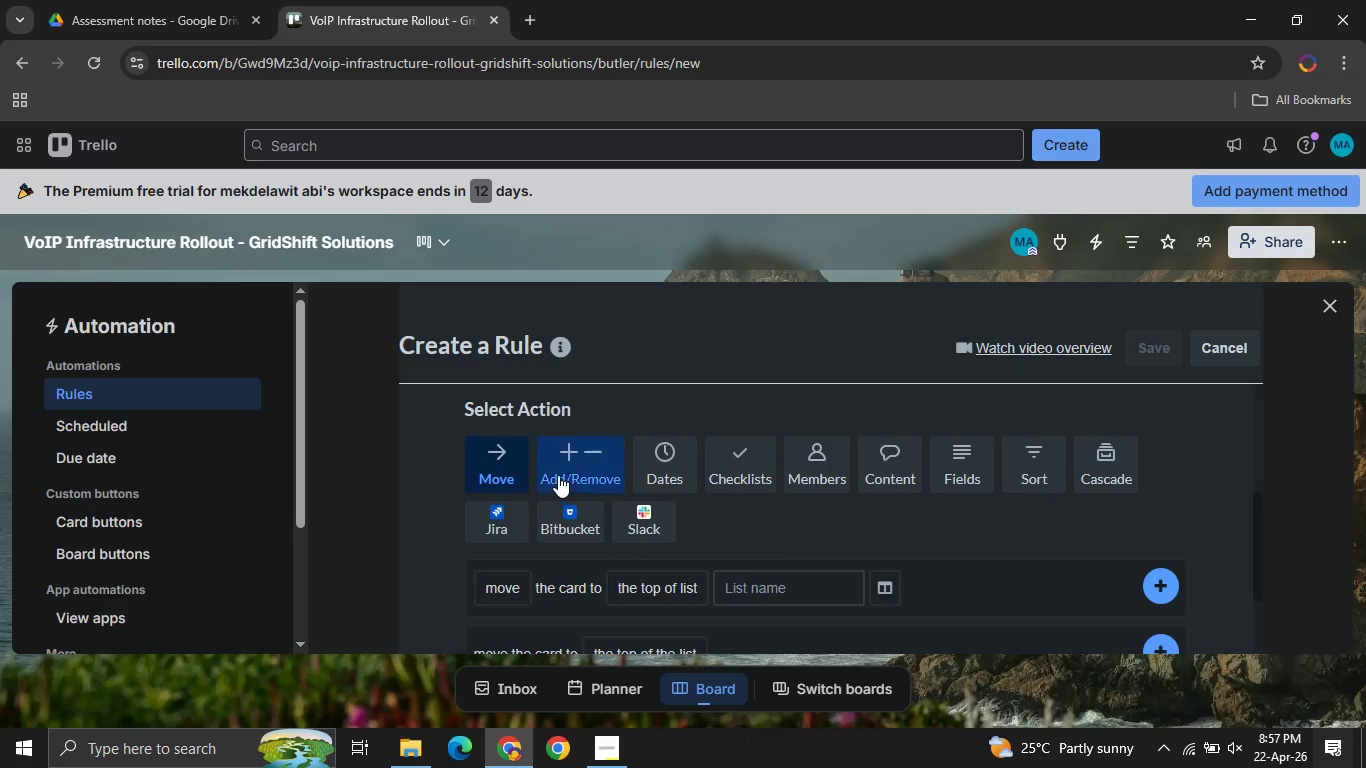 
left_click([557, 475])
 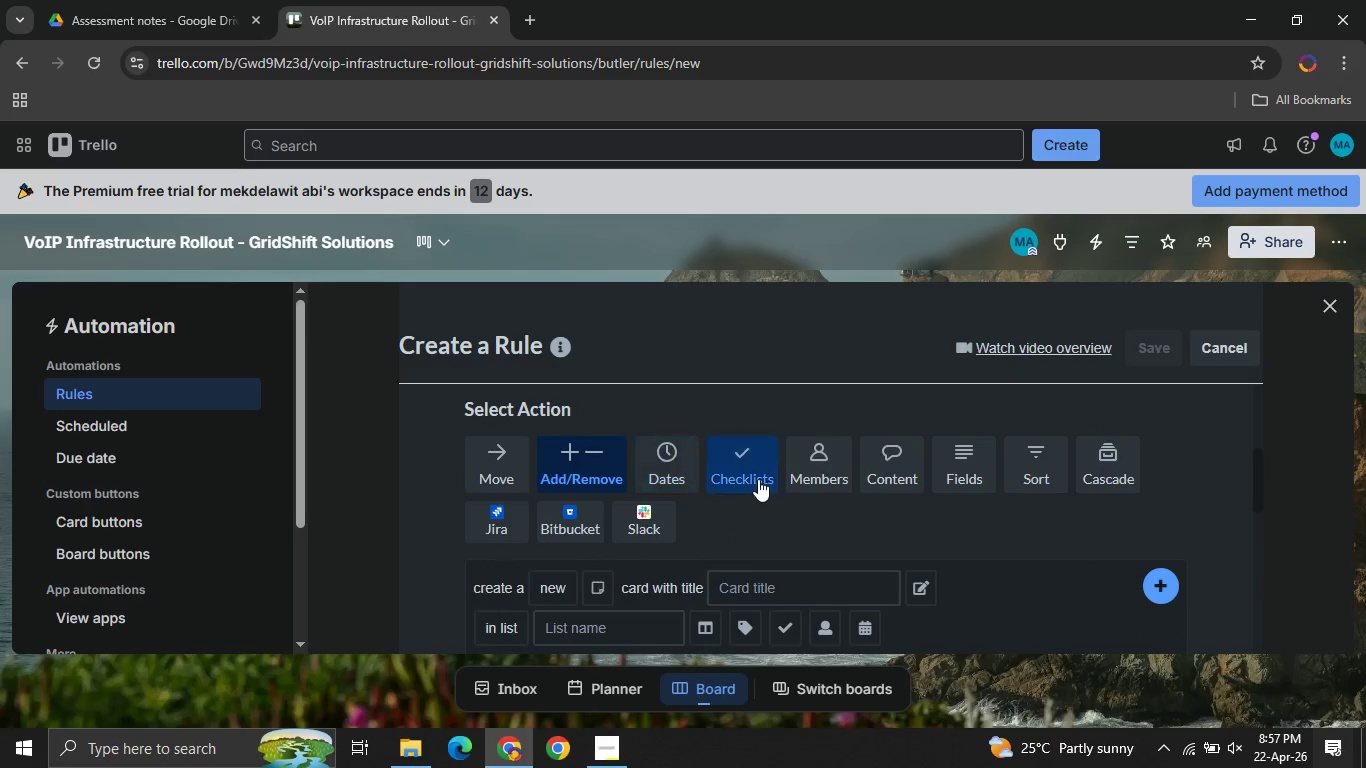 
mouse_move([715, 464])
 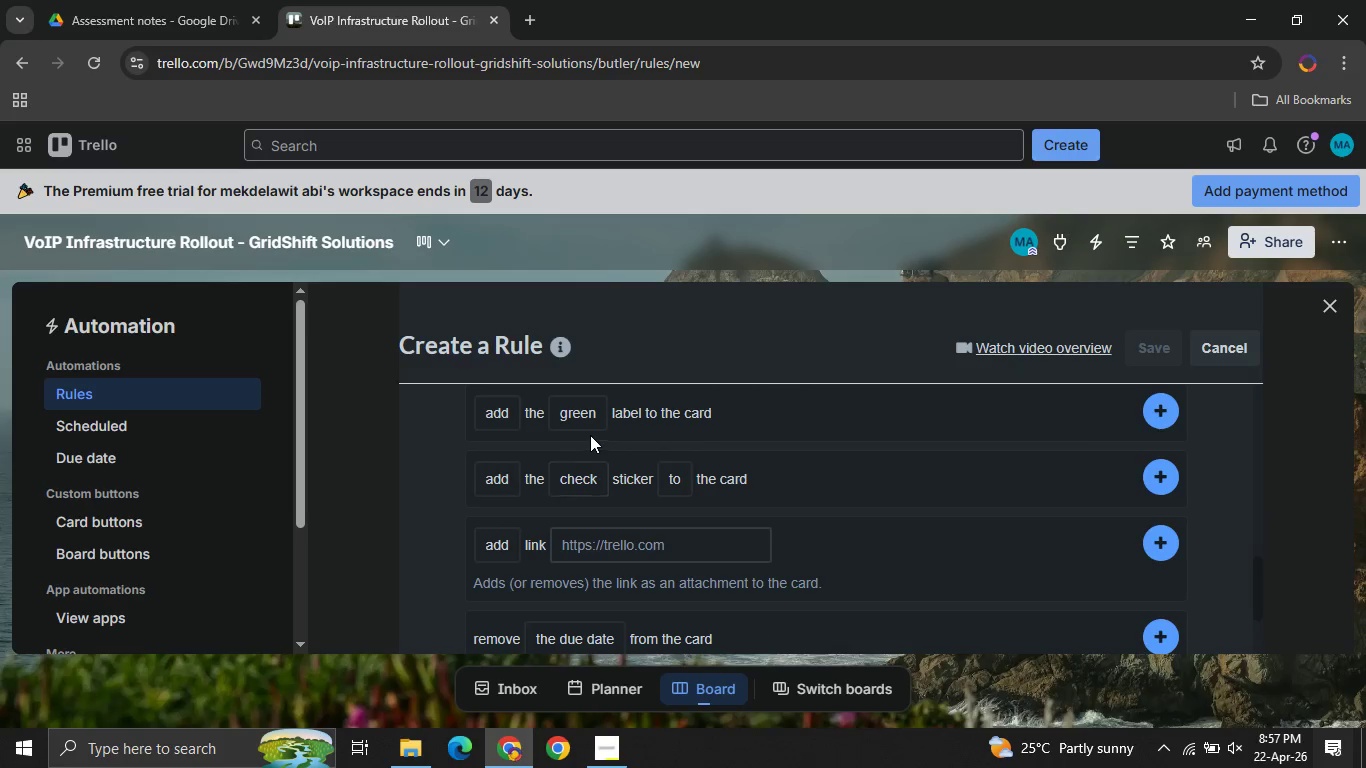 
mouse_move([581, 466])
 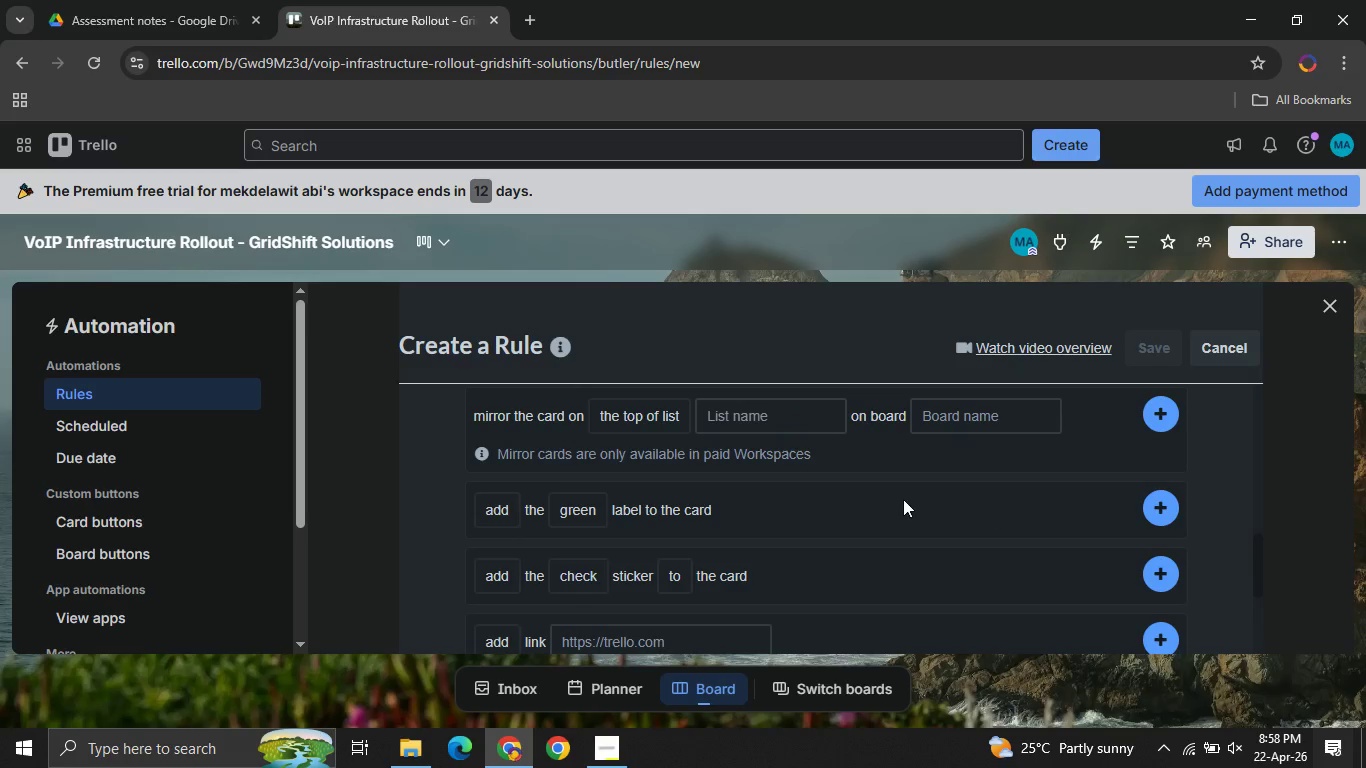 
mouse_move([586, 480])
 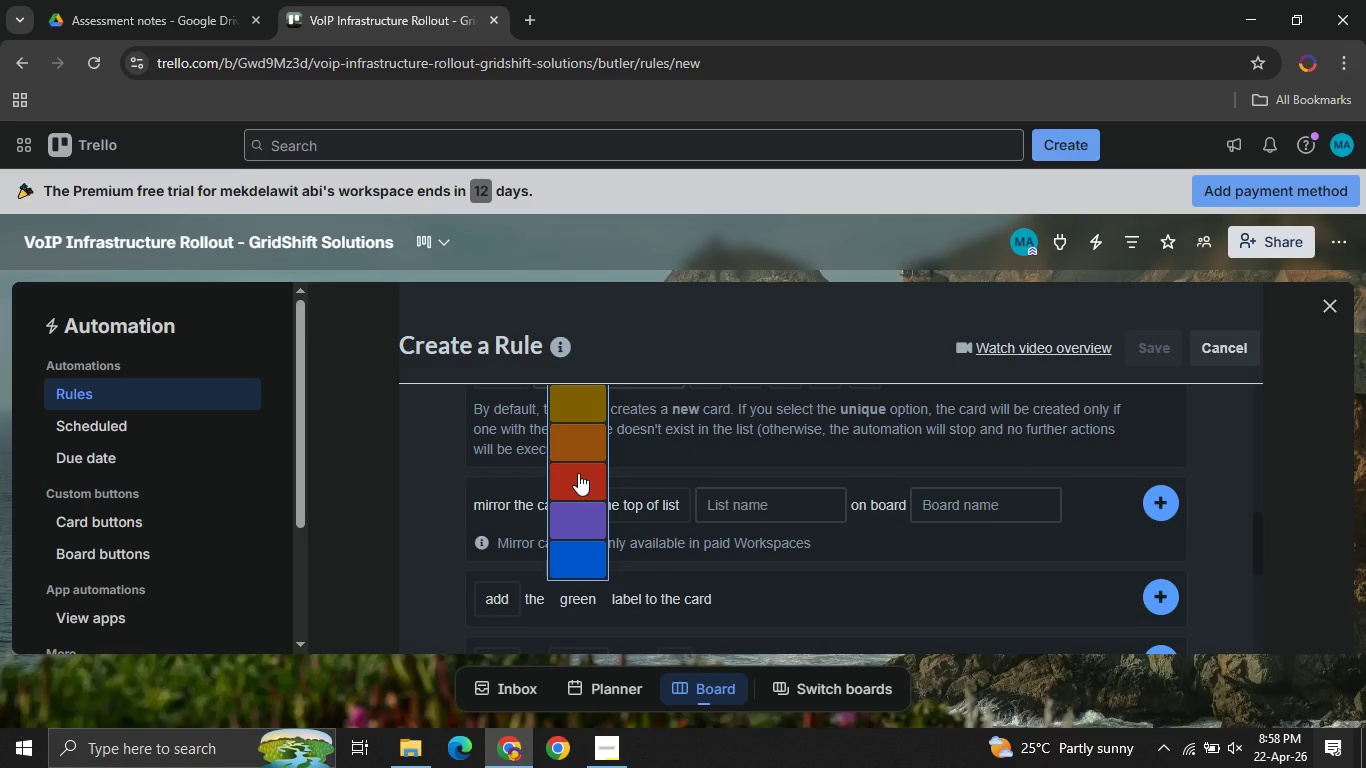 
left_click([578, 473])
 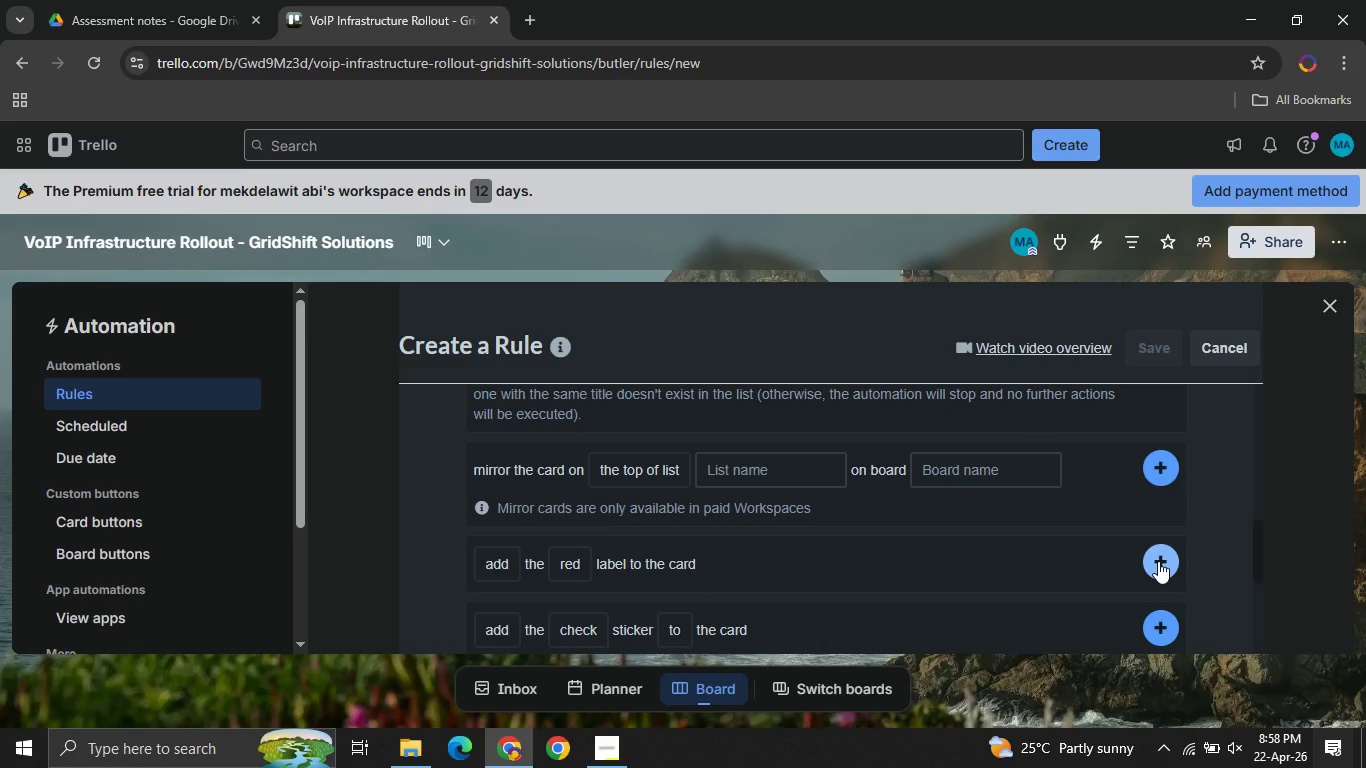 
left_click([1158, 561])
 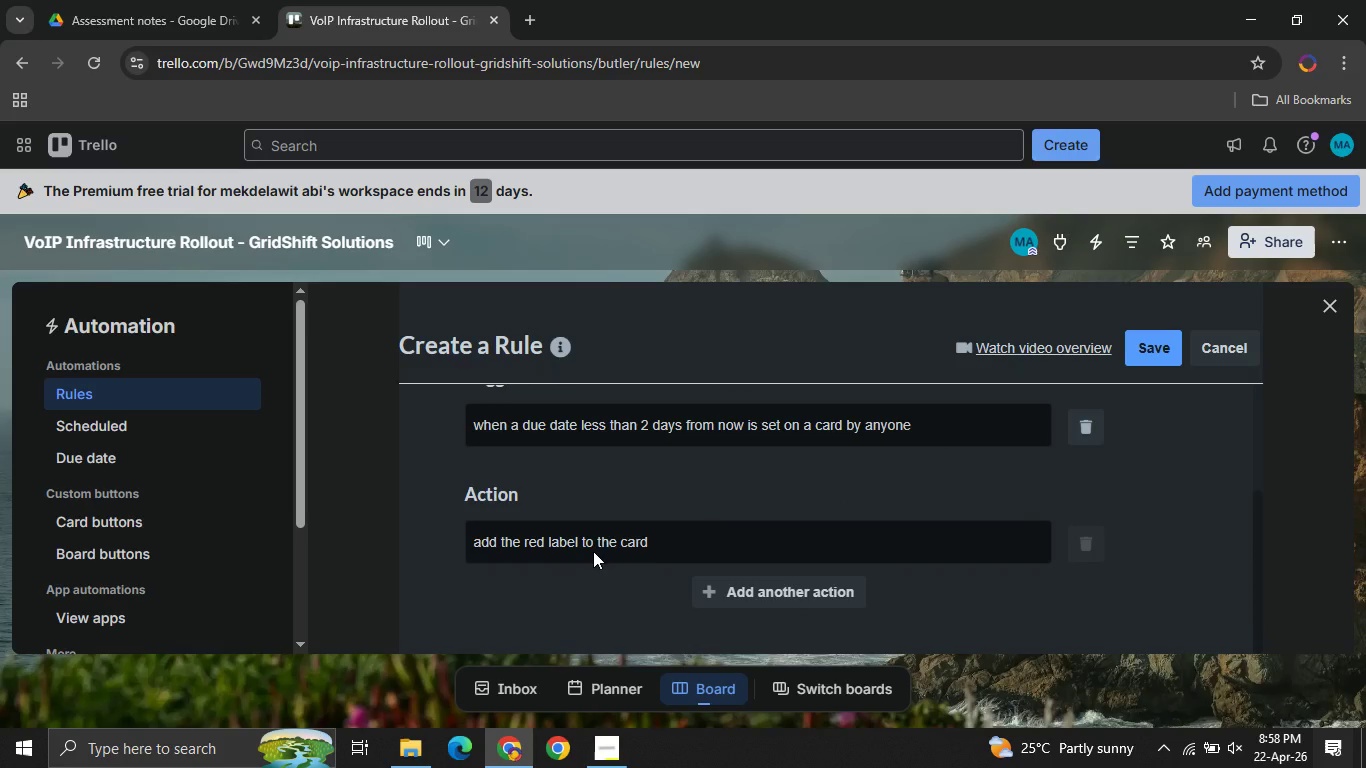 
left_click([593, 551])
 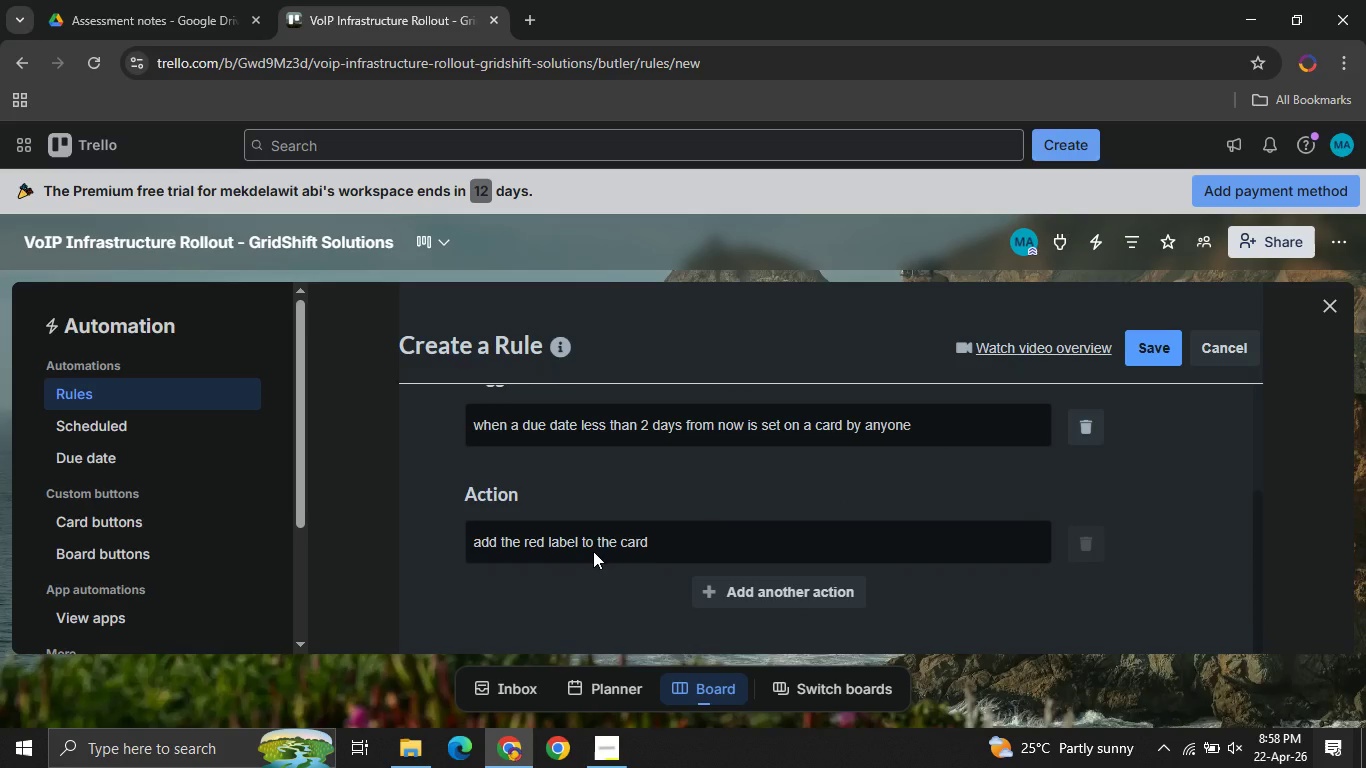 
wait(7.83)
 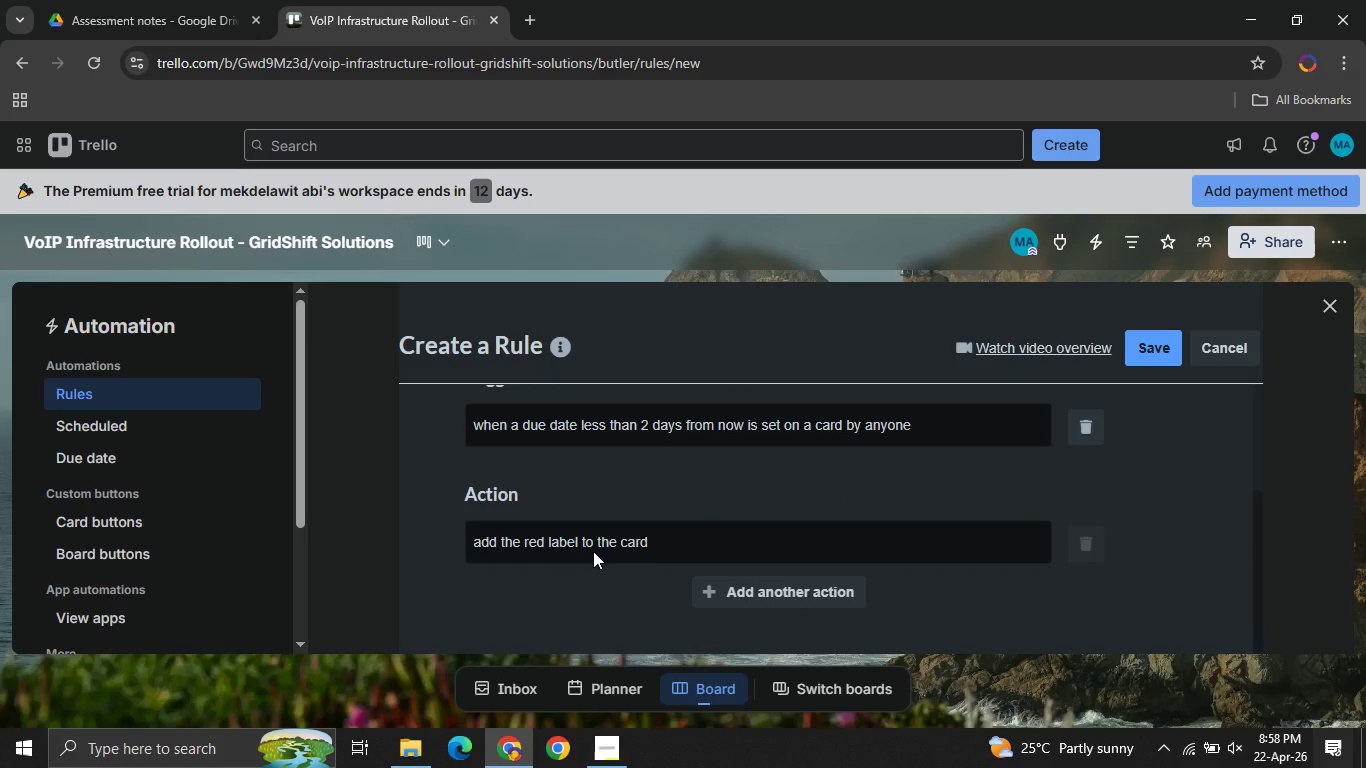 
left_click([1150, 352])
 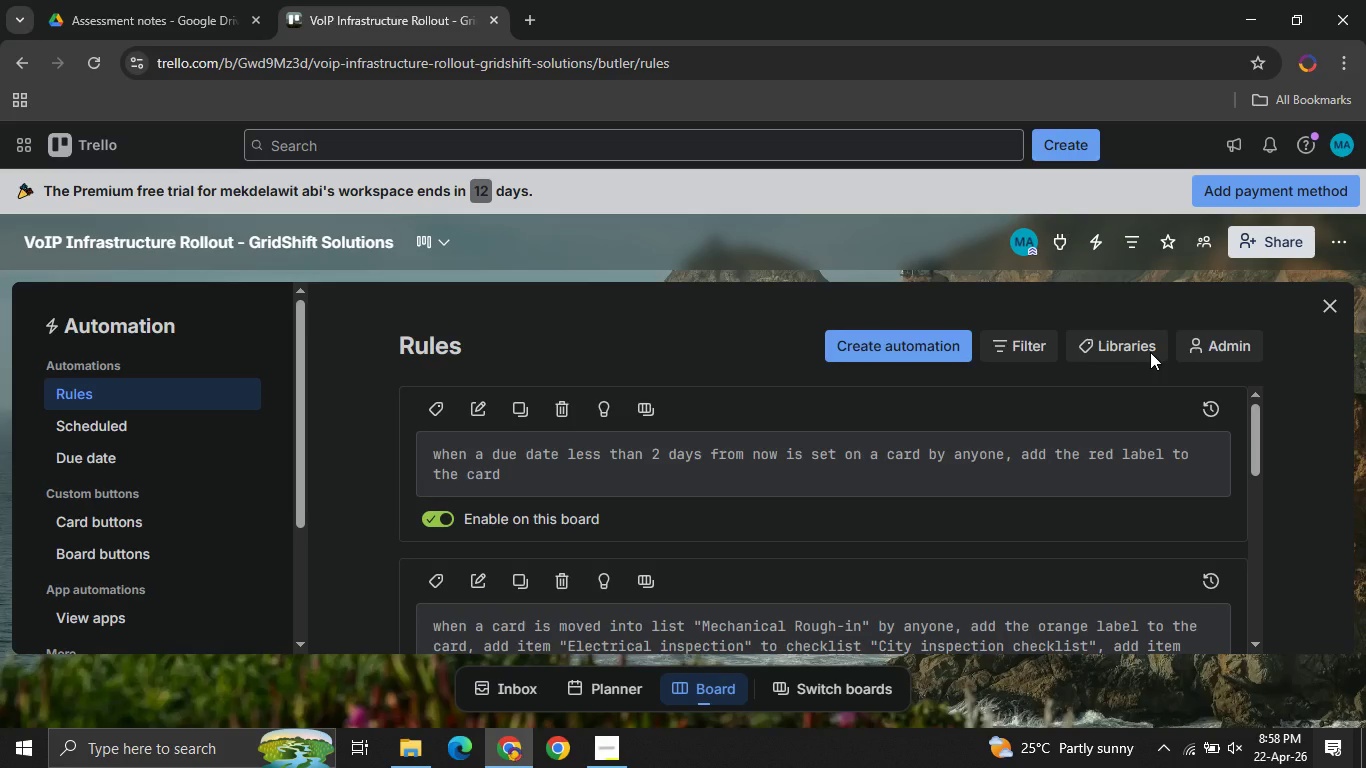 
wait(14.34)
 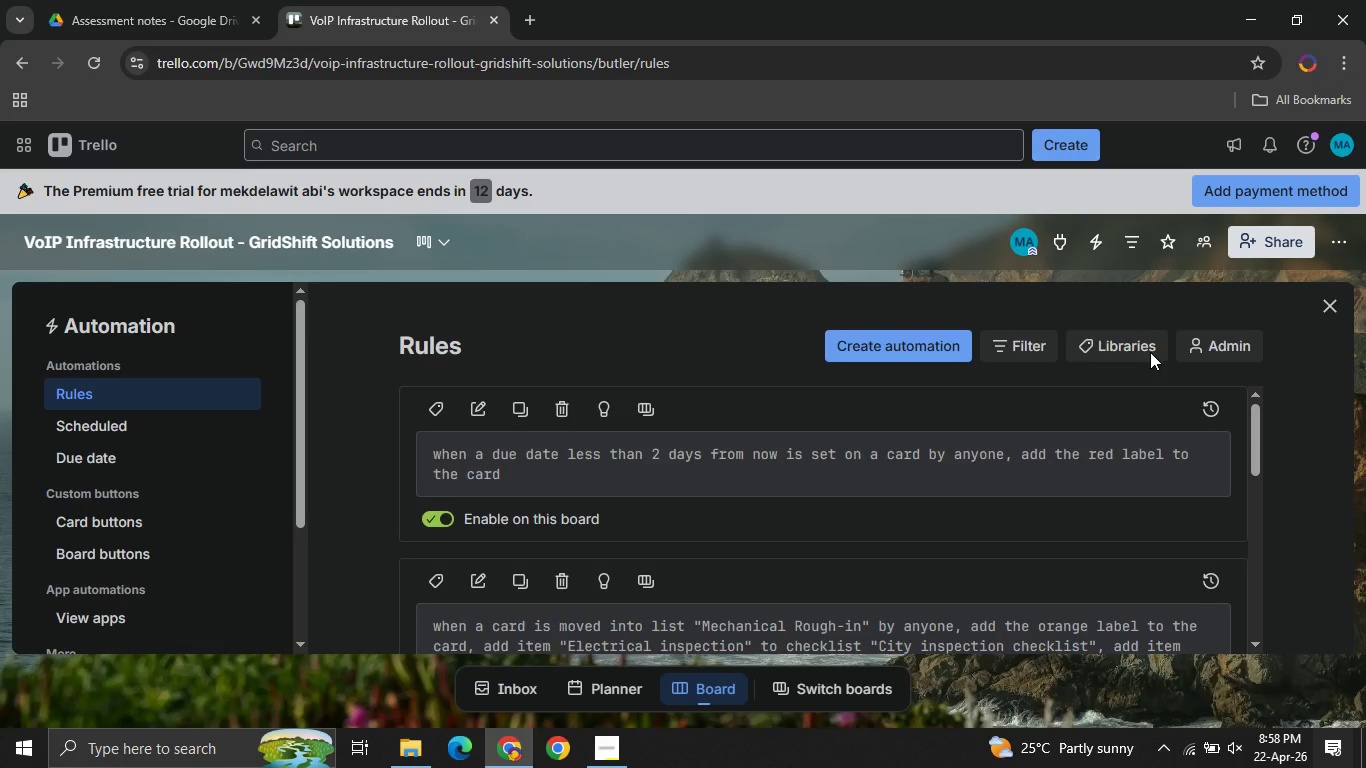 
left_click([1324, 317])
 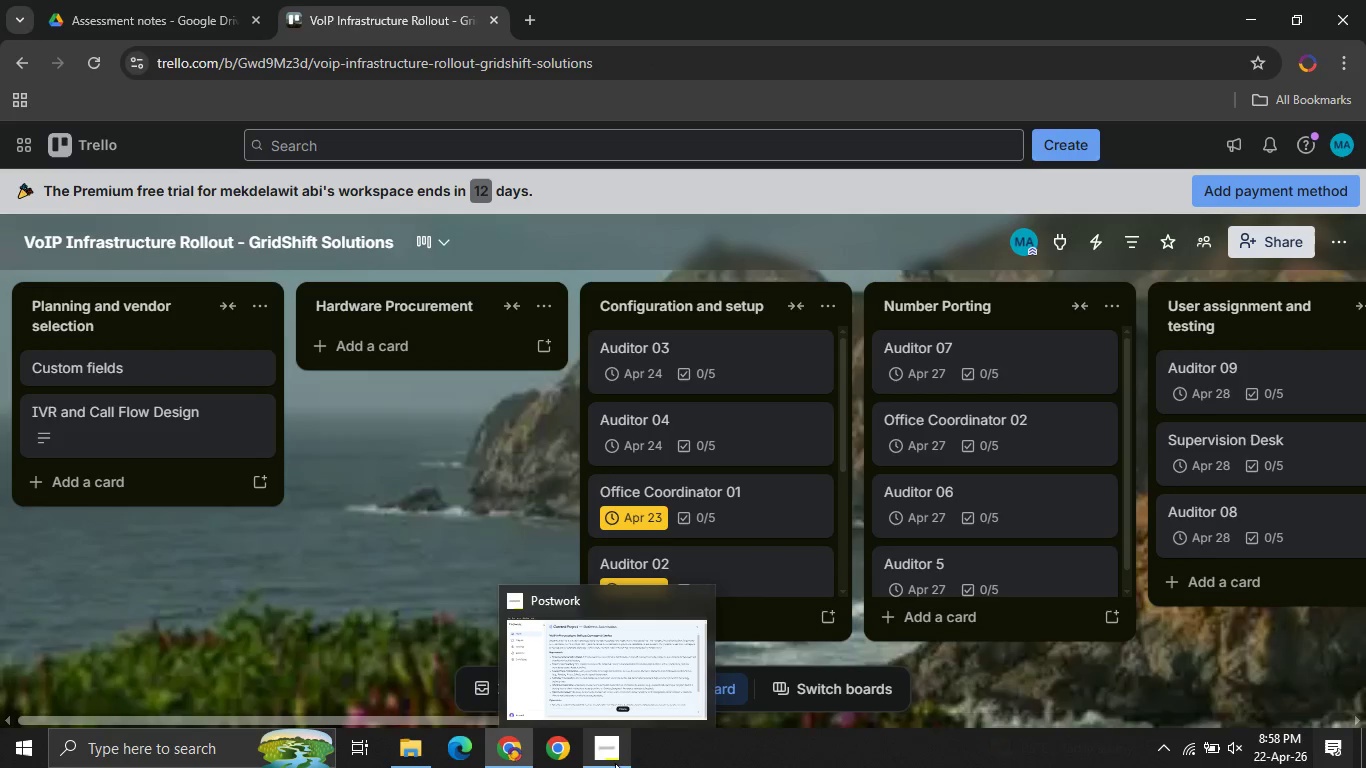 
left_click([615, 763])